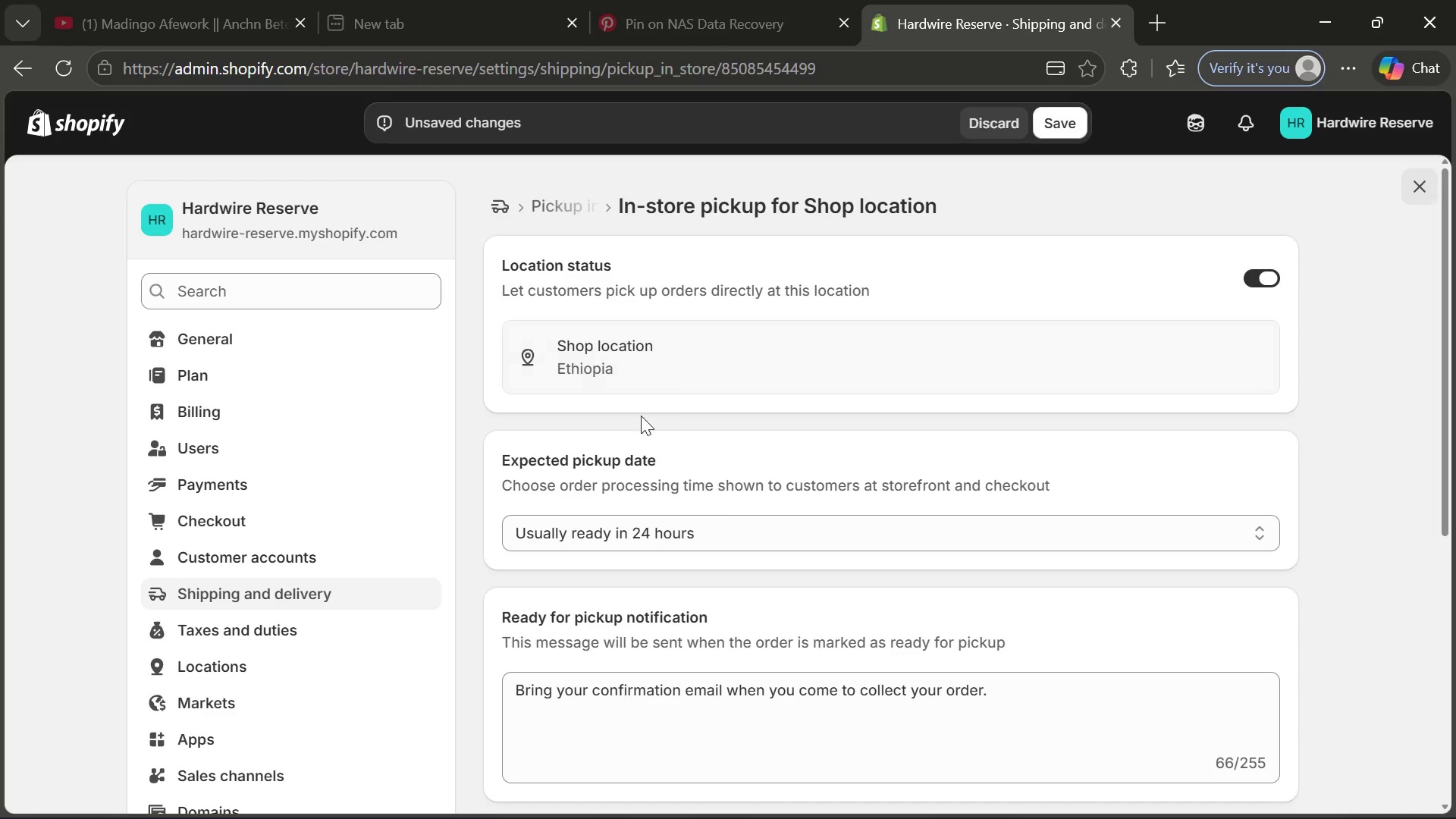 
left_click([732, 369])
 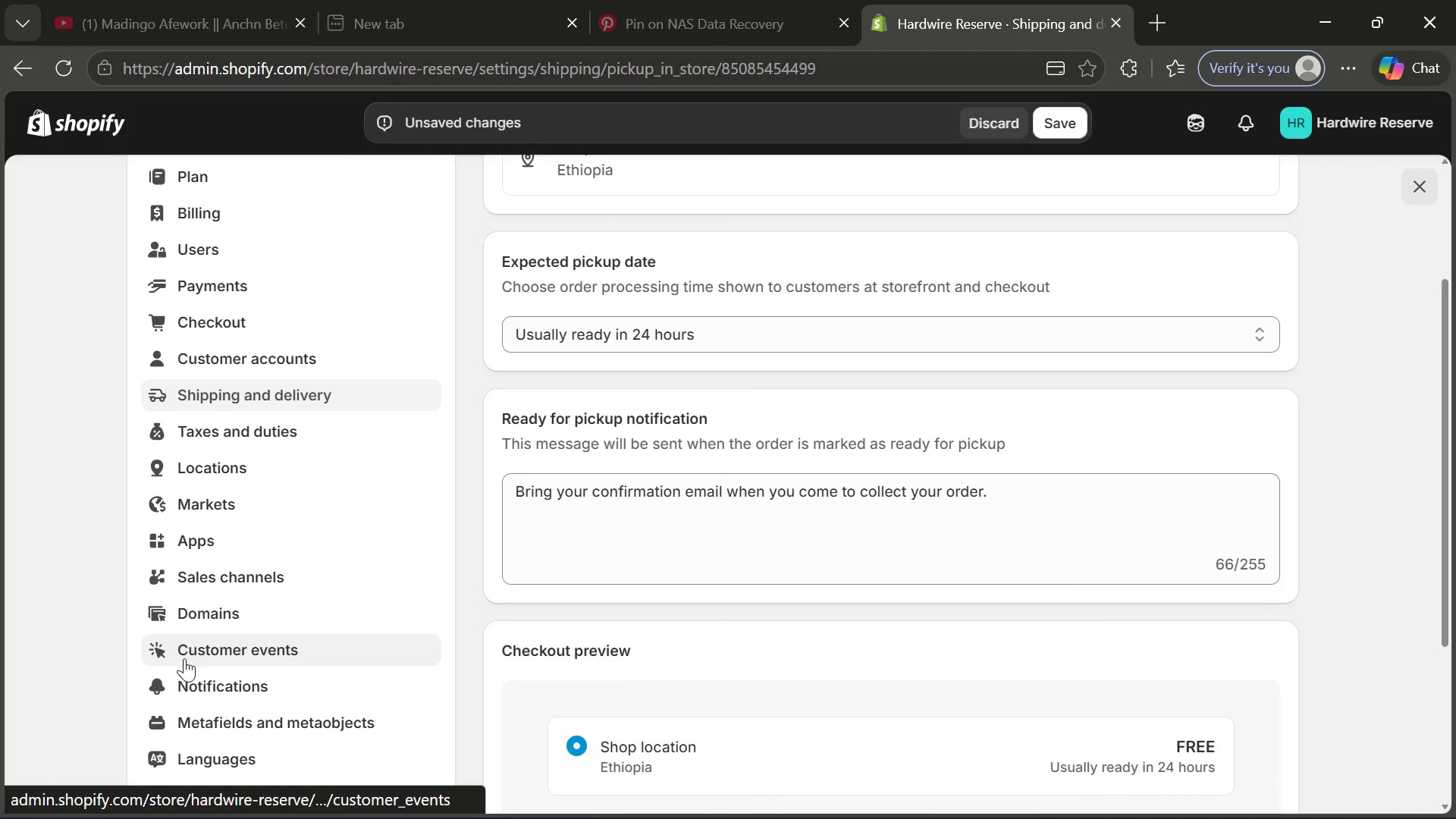 
wait(6.53)
 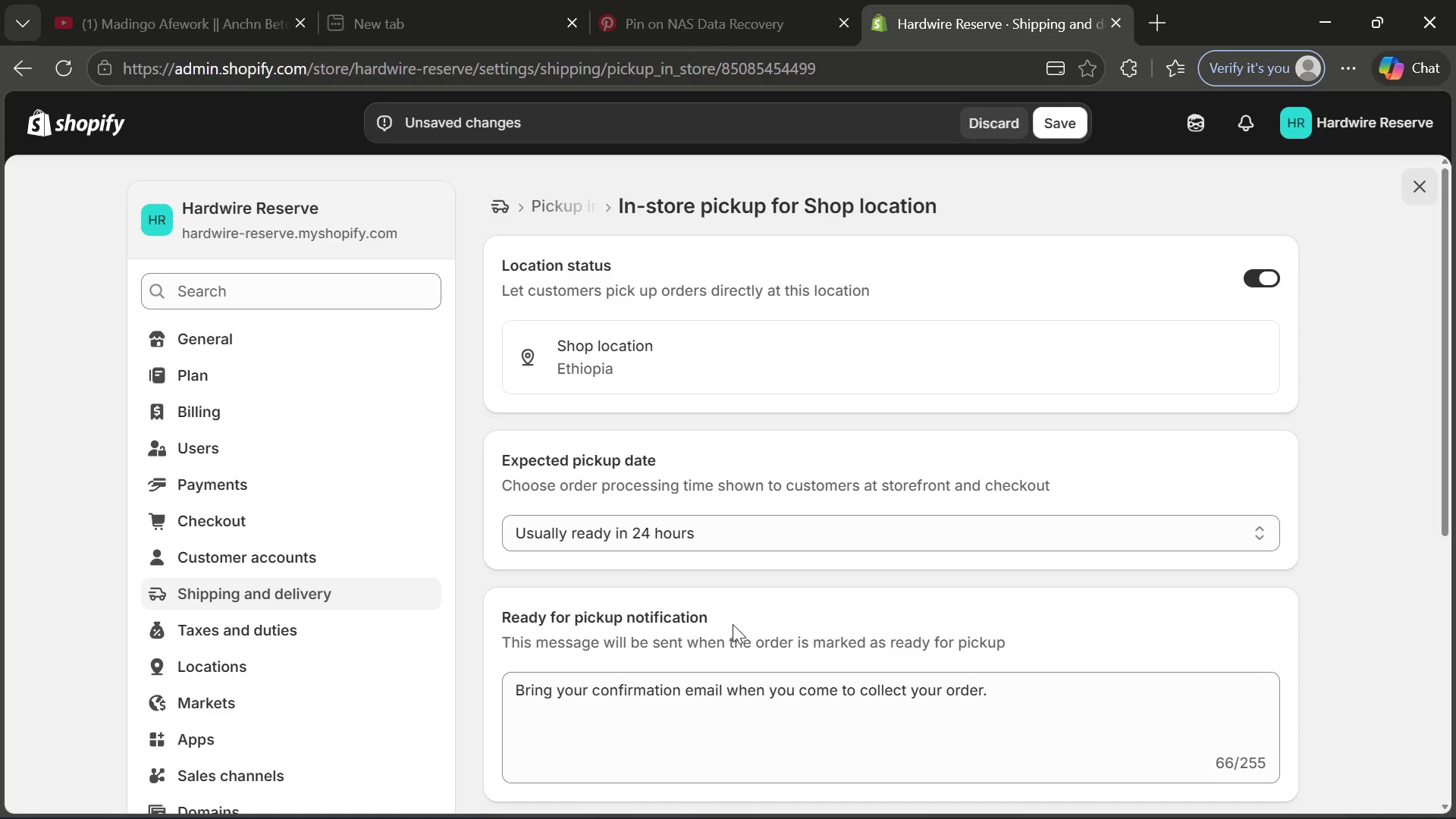 
left_click([255, 475])
 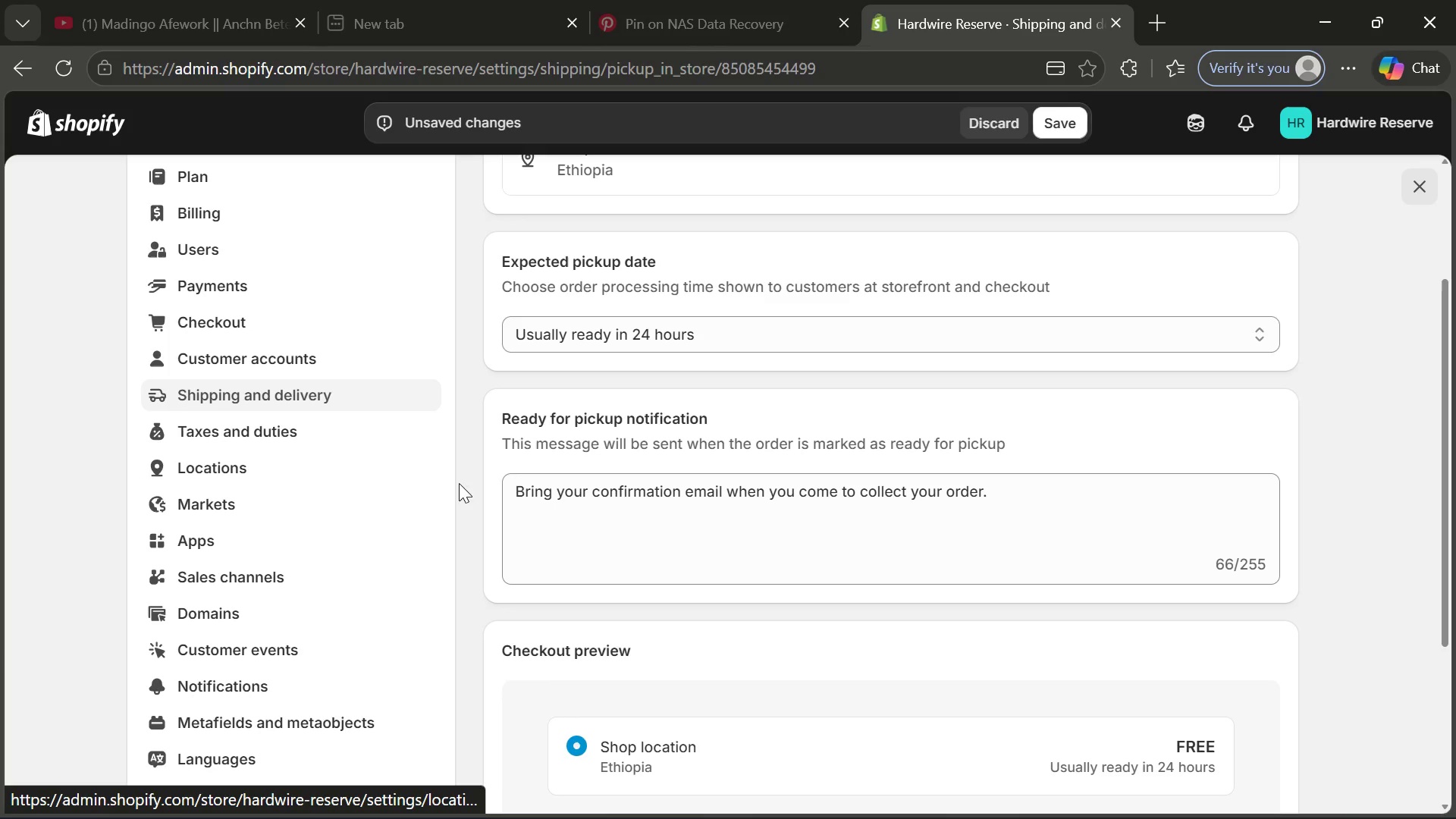 
wait(6.49)
 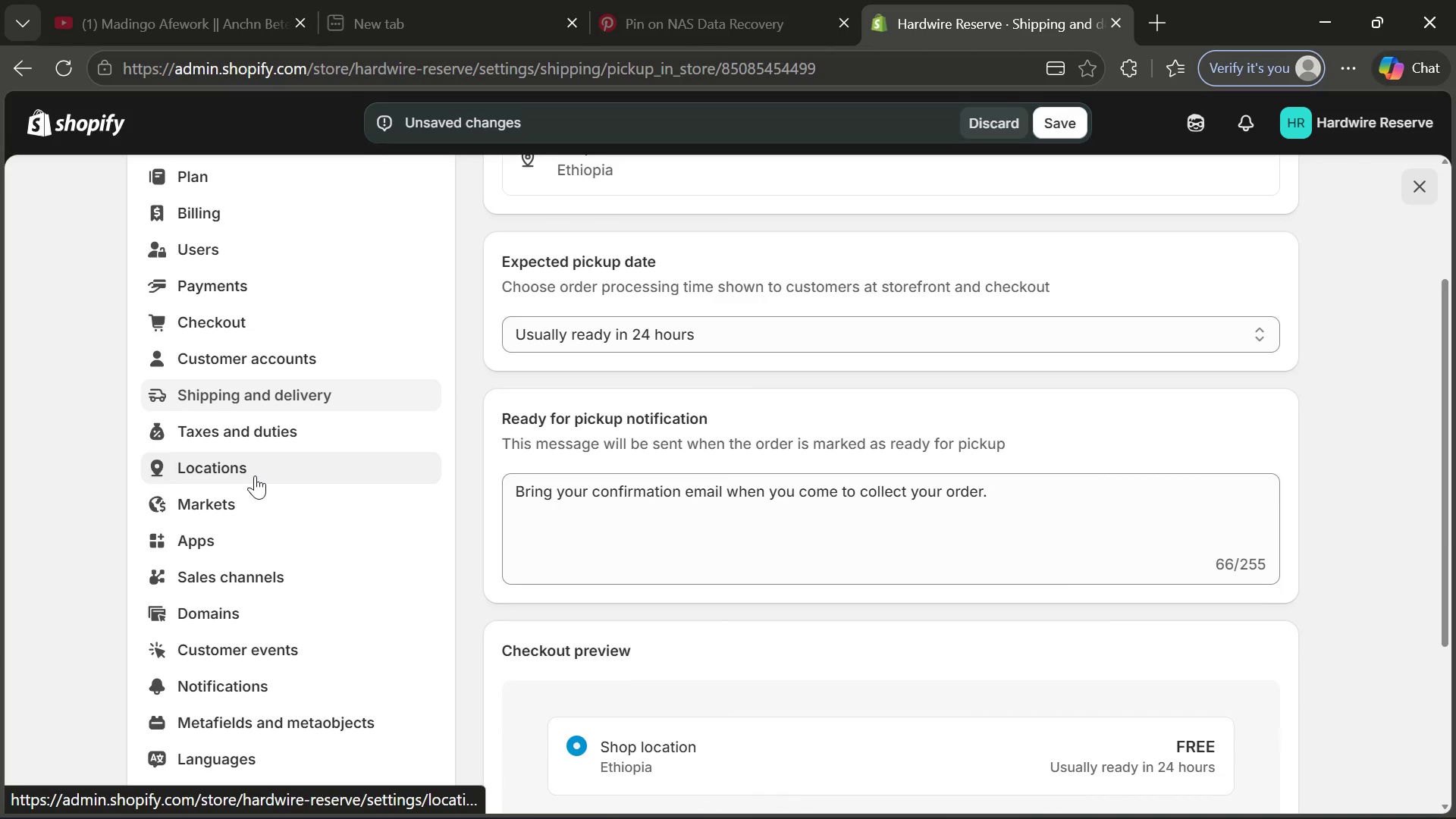 
left_click([260, 465])
 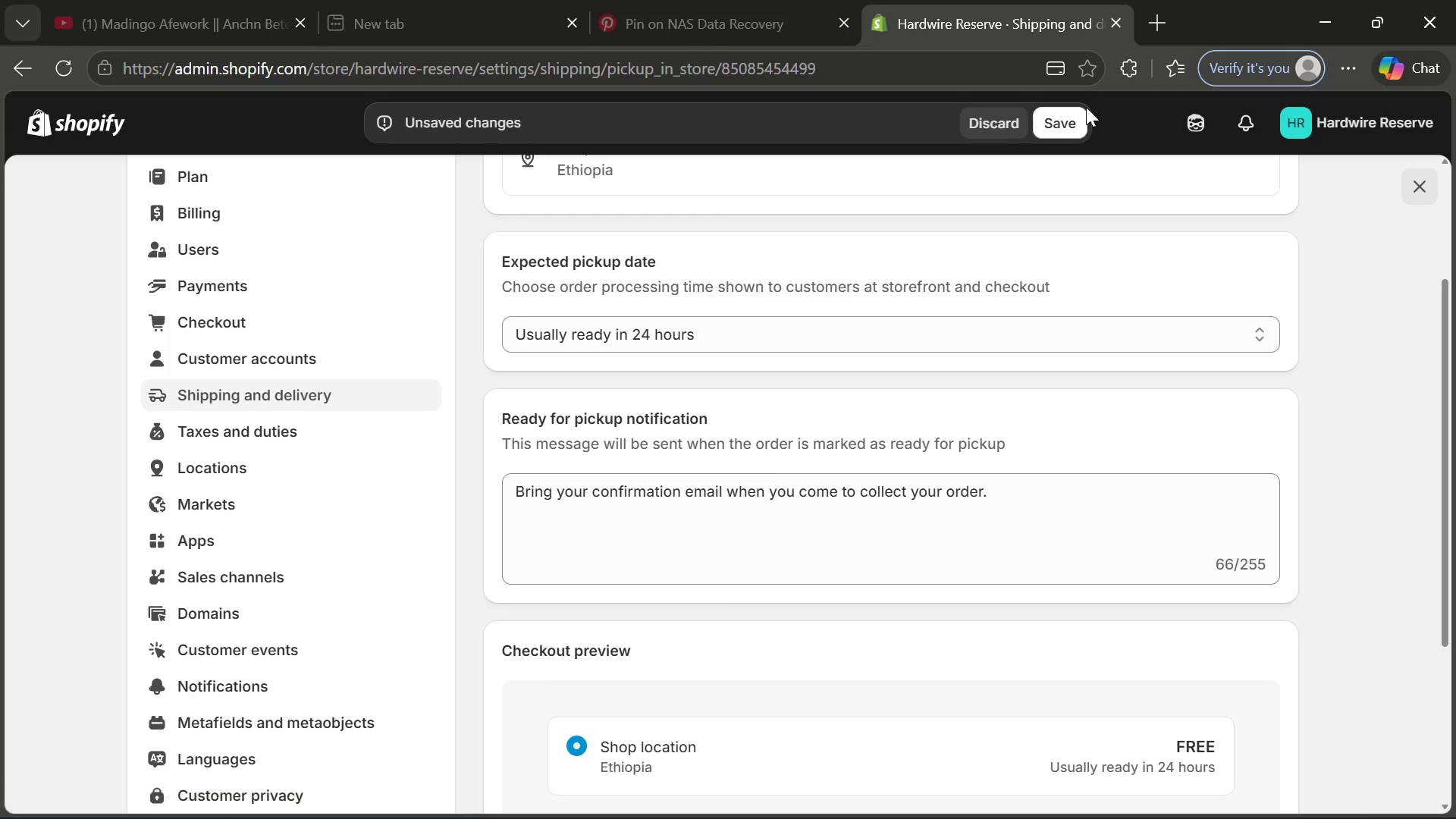 
left_click([1072, 120])
 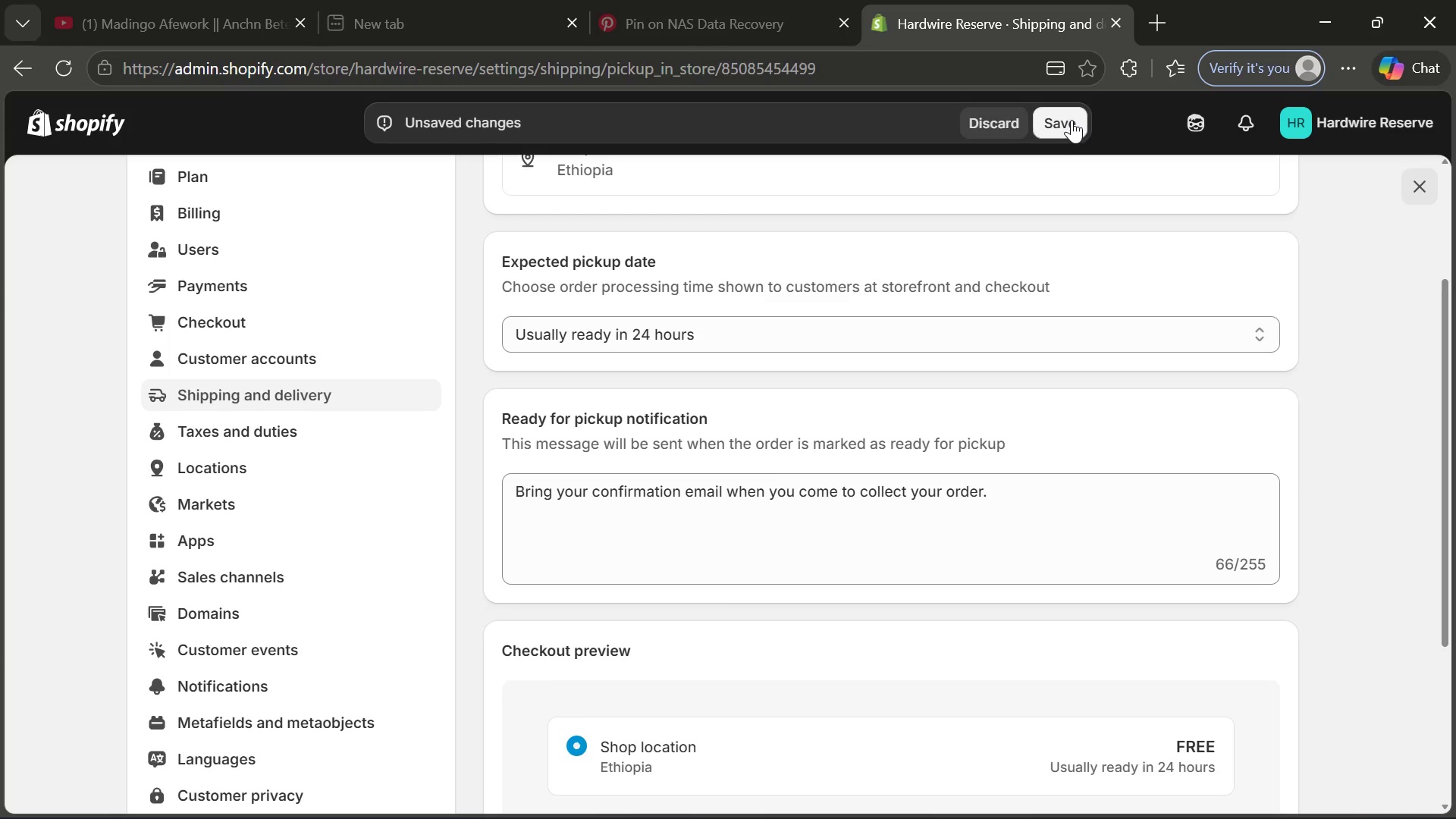 
mouse_move([899, 389])
 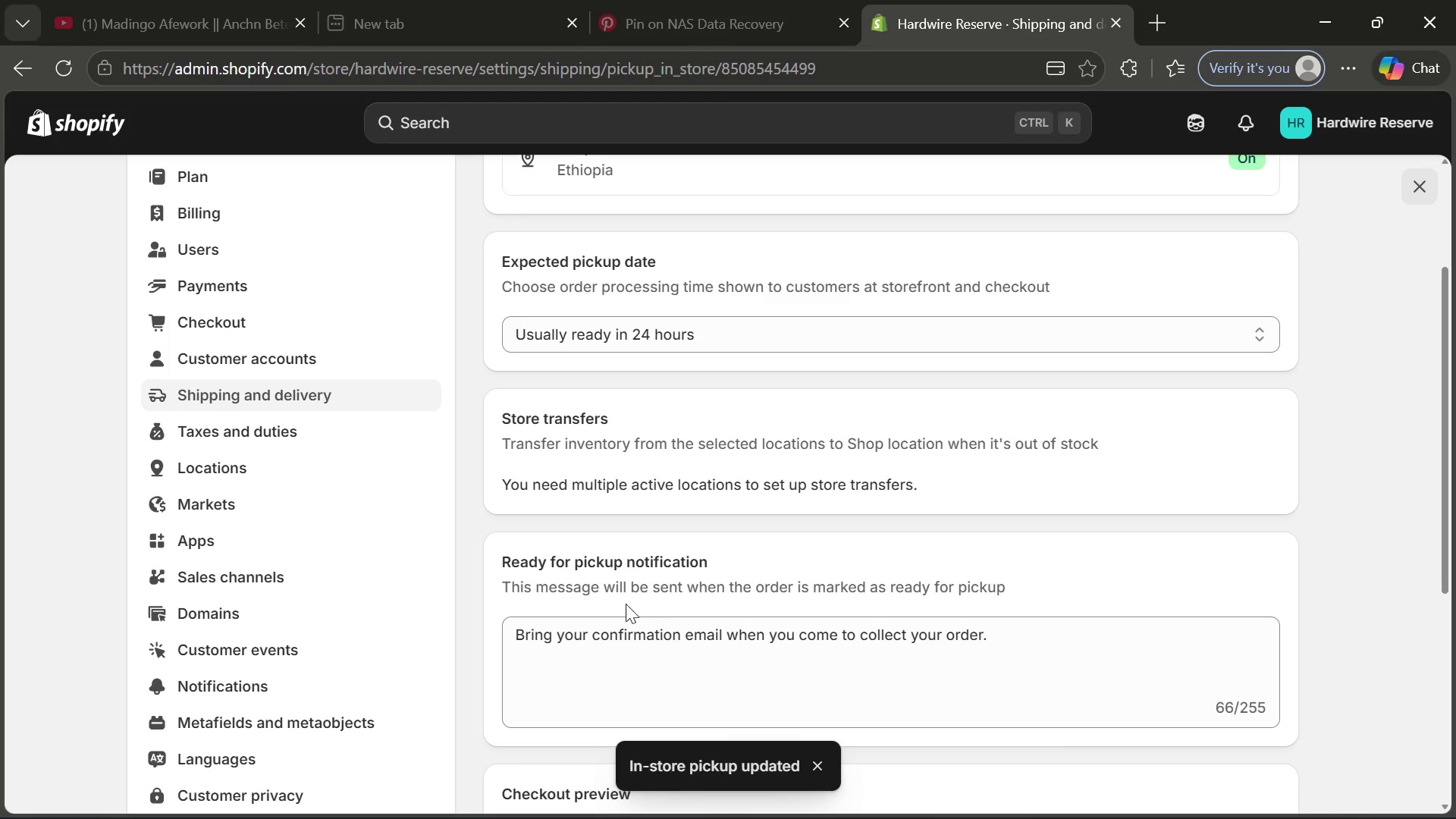 
mouse_move([608, 601])
 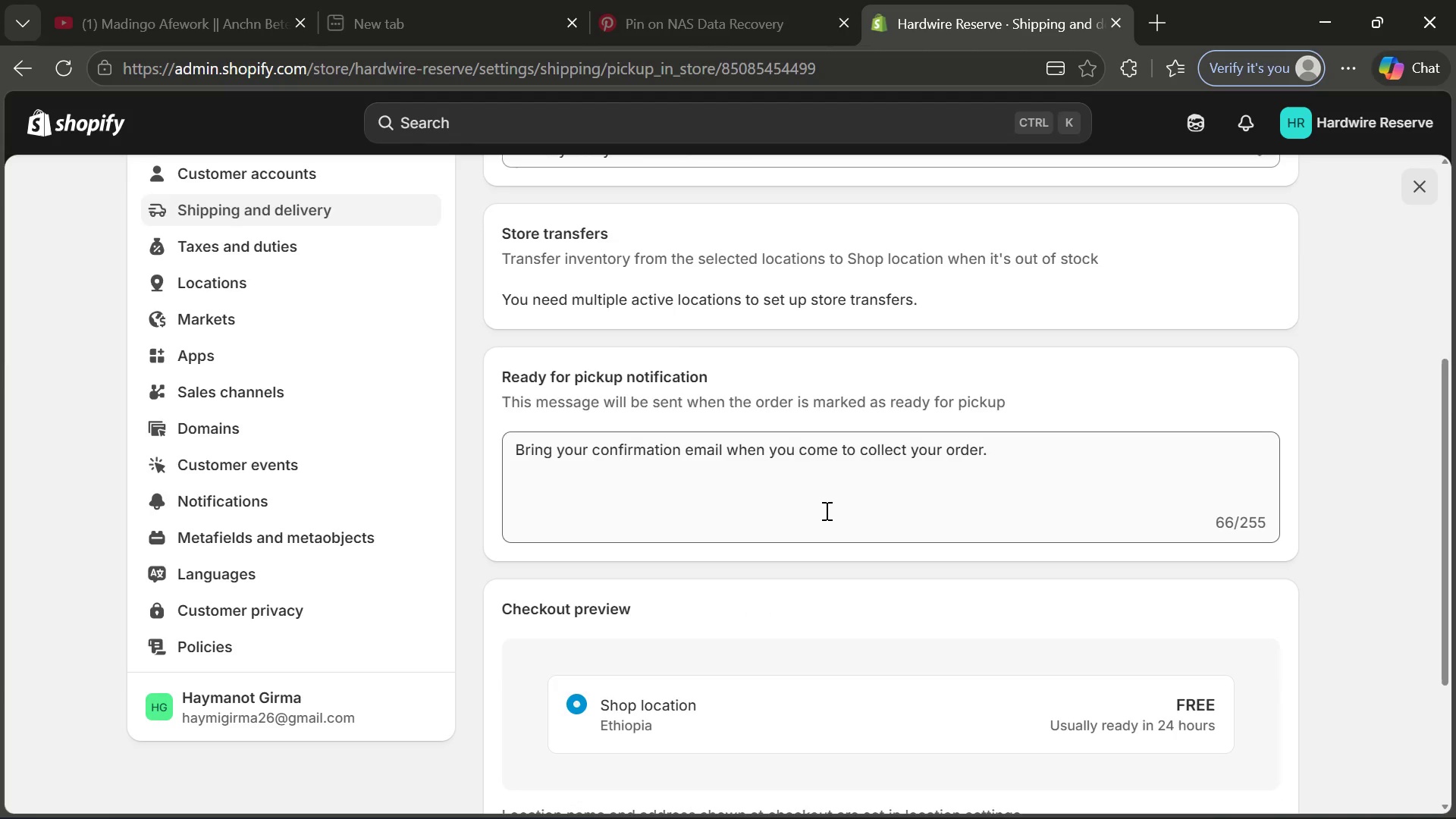 
wait(7.81)
 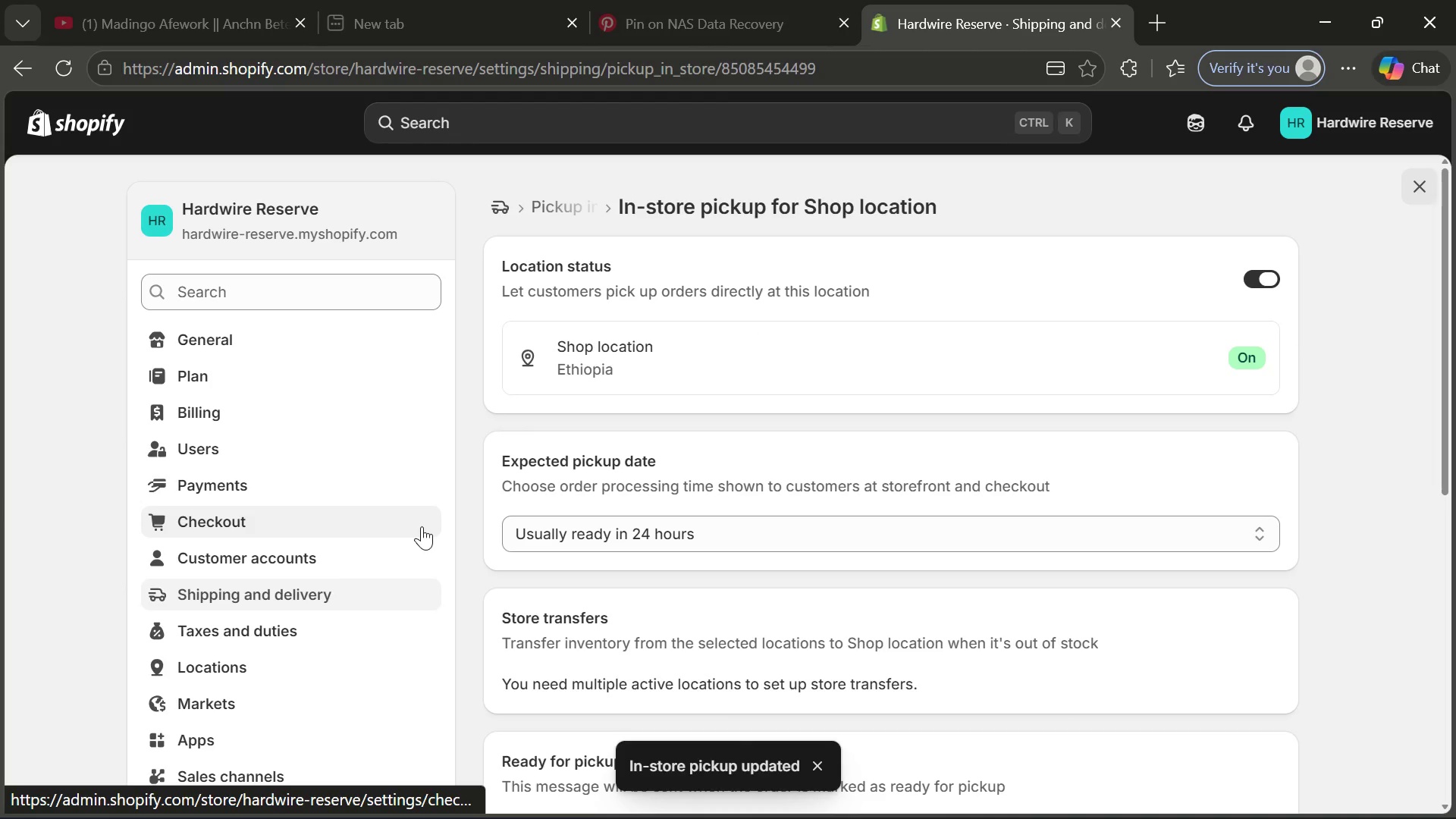 
left_click([721, 353])
 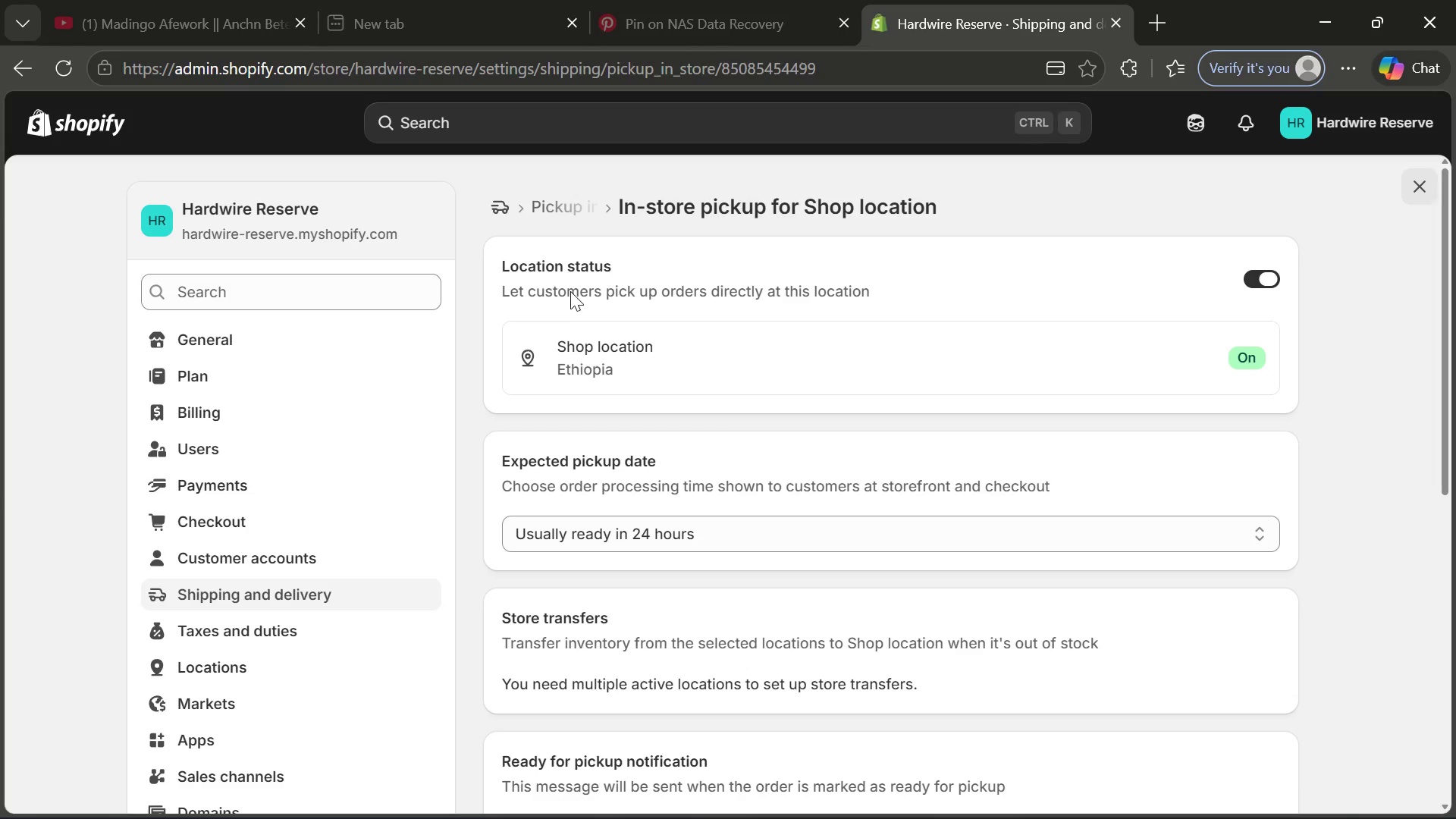 
left_click([539, 367])
 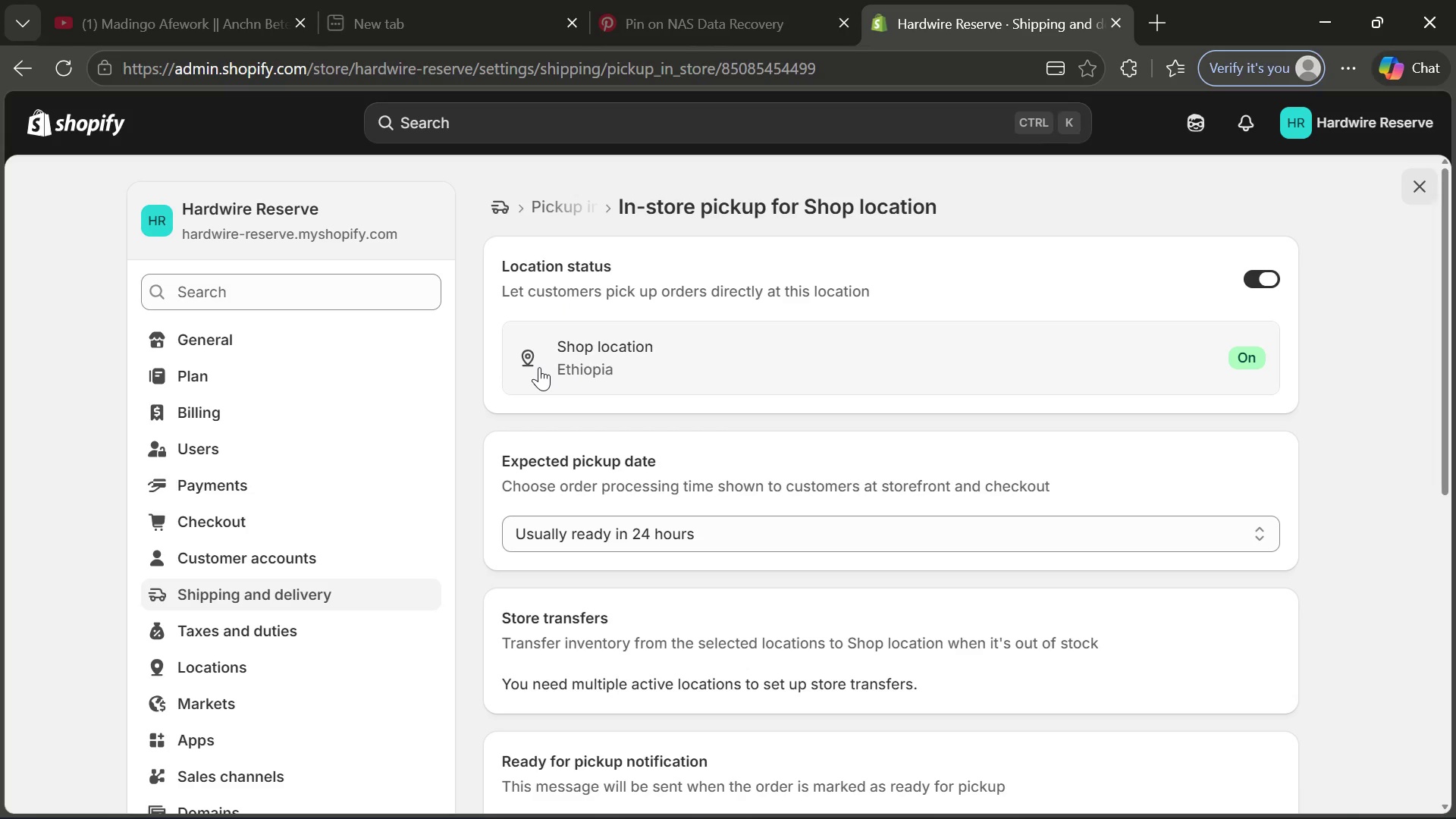 
double_click([539, 367])
 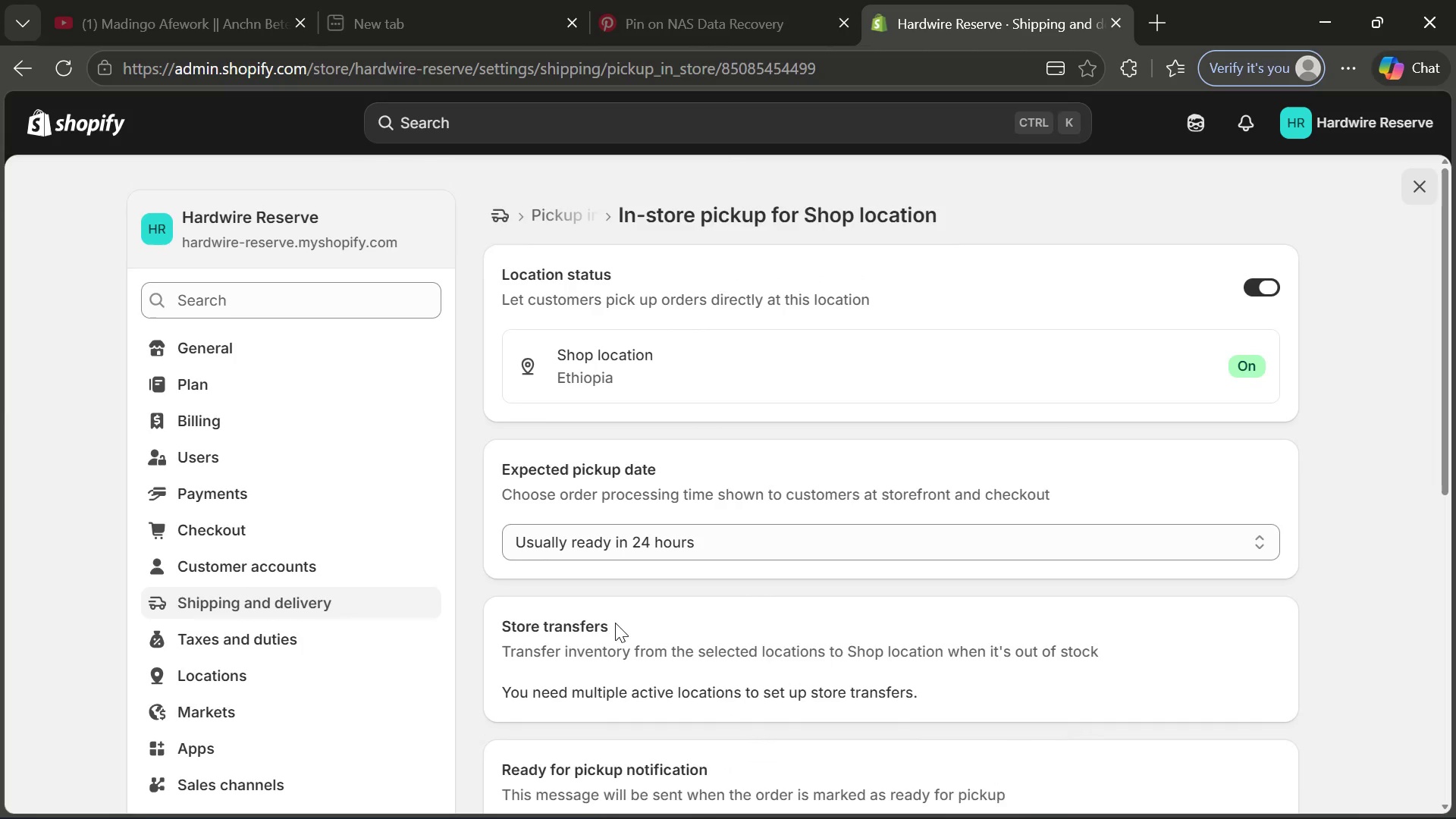 
wait(6.77)
 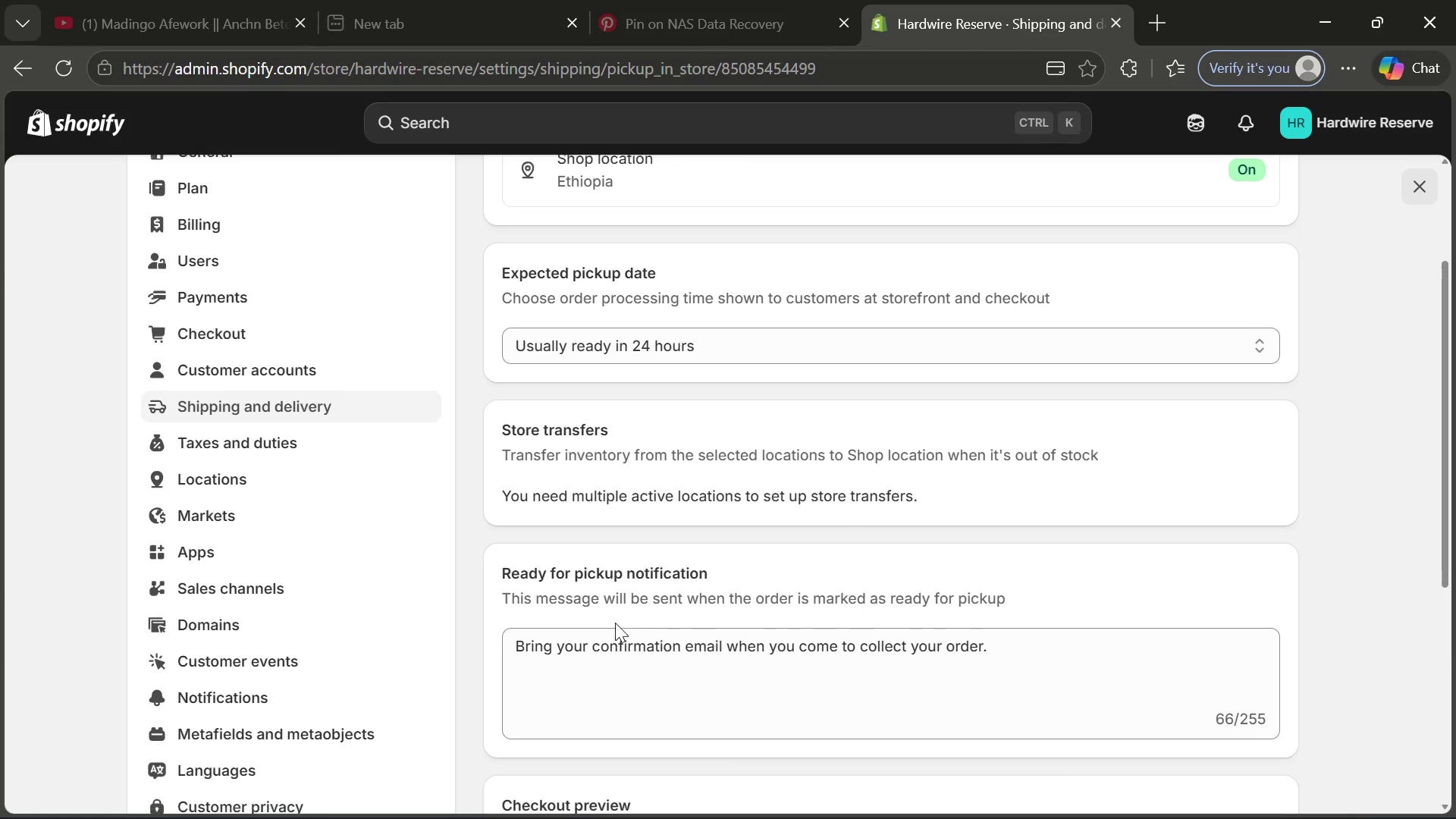 
left_click([211, 676])
 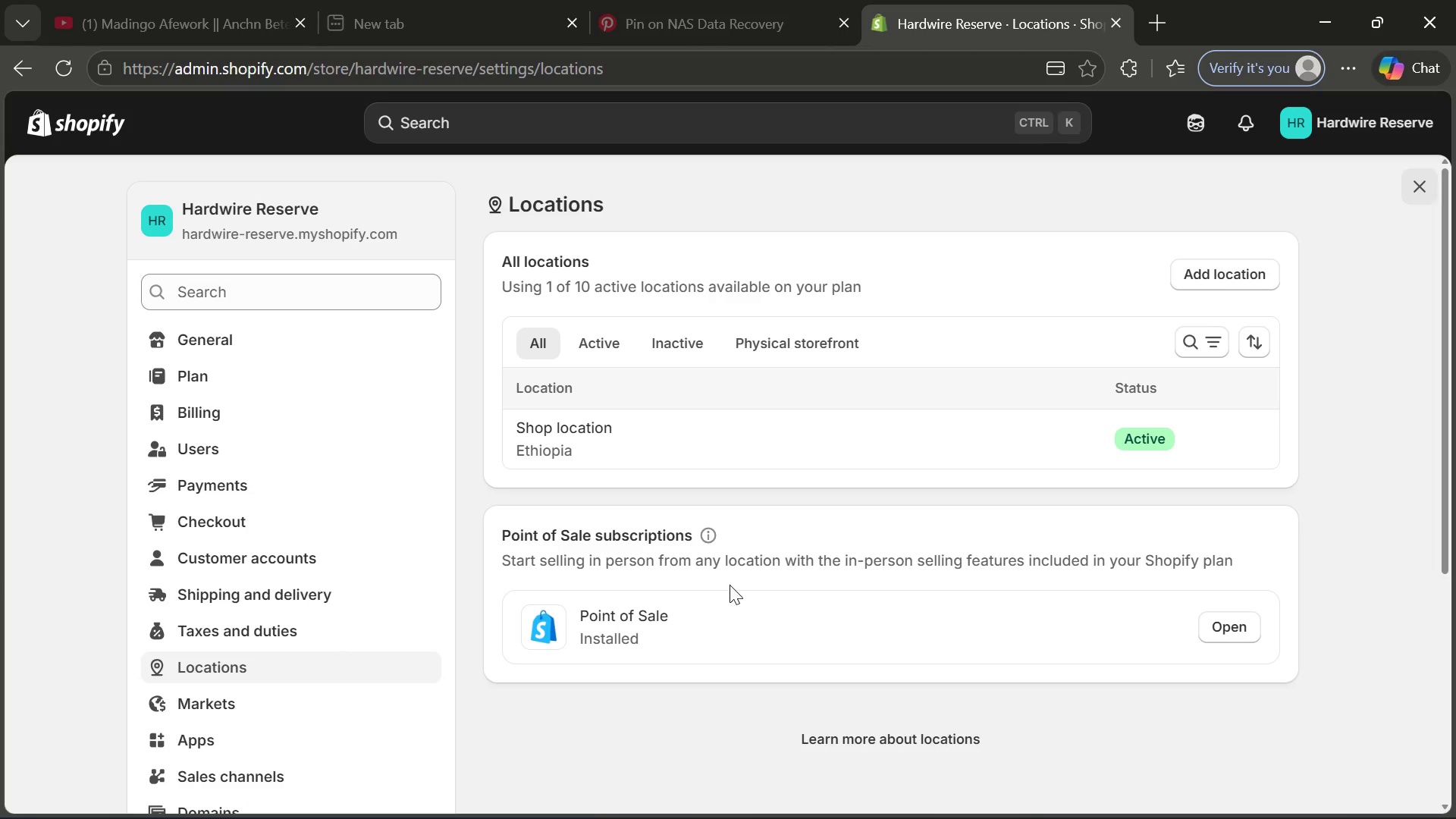 
wait(5.06)
 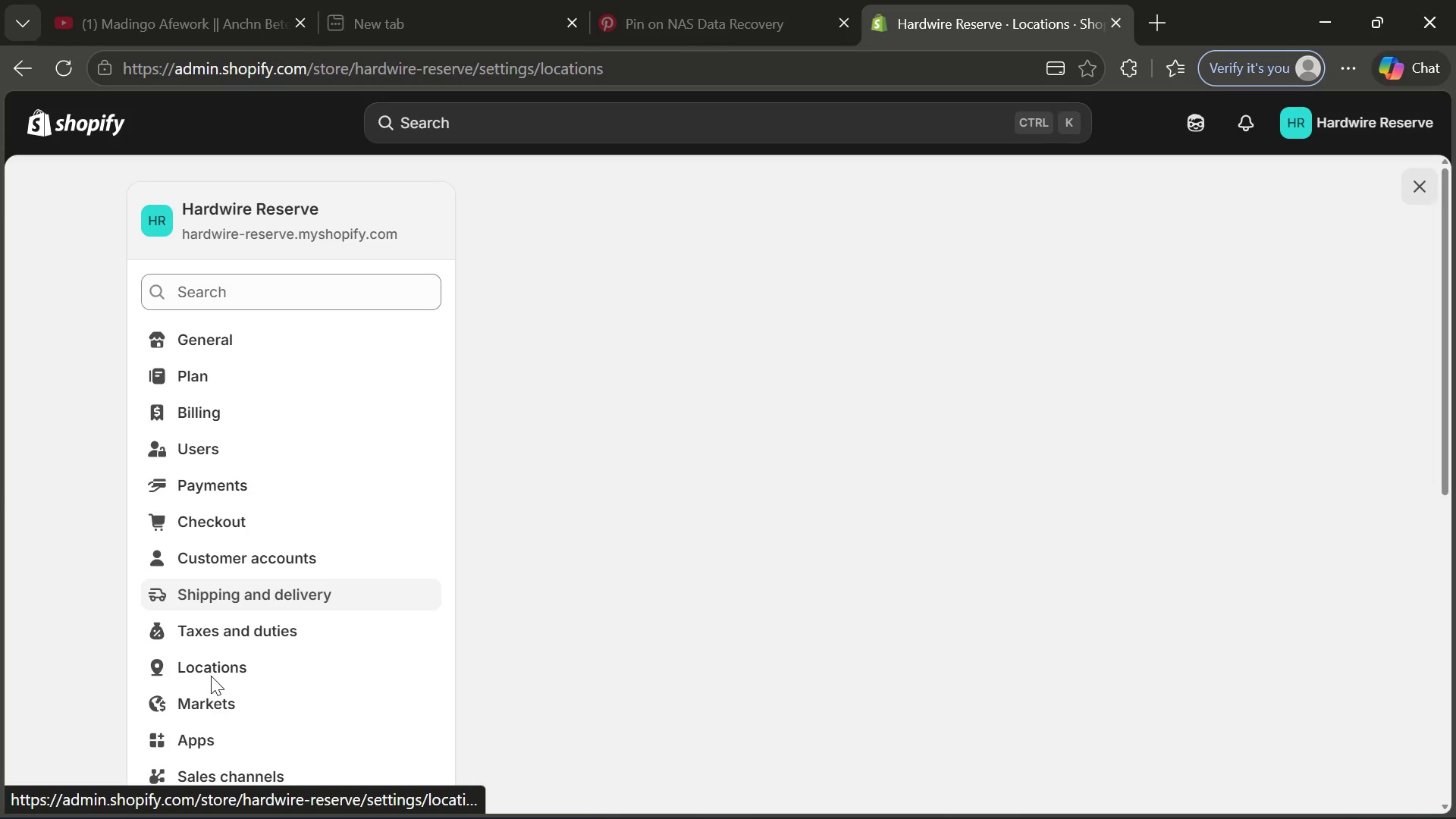 
left_click([668, 441])
 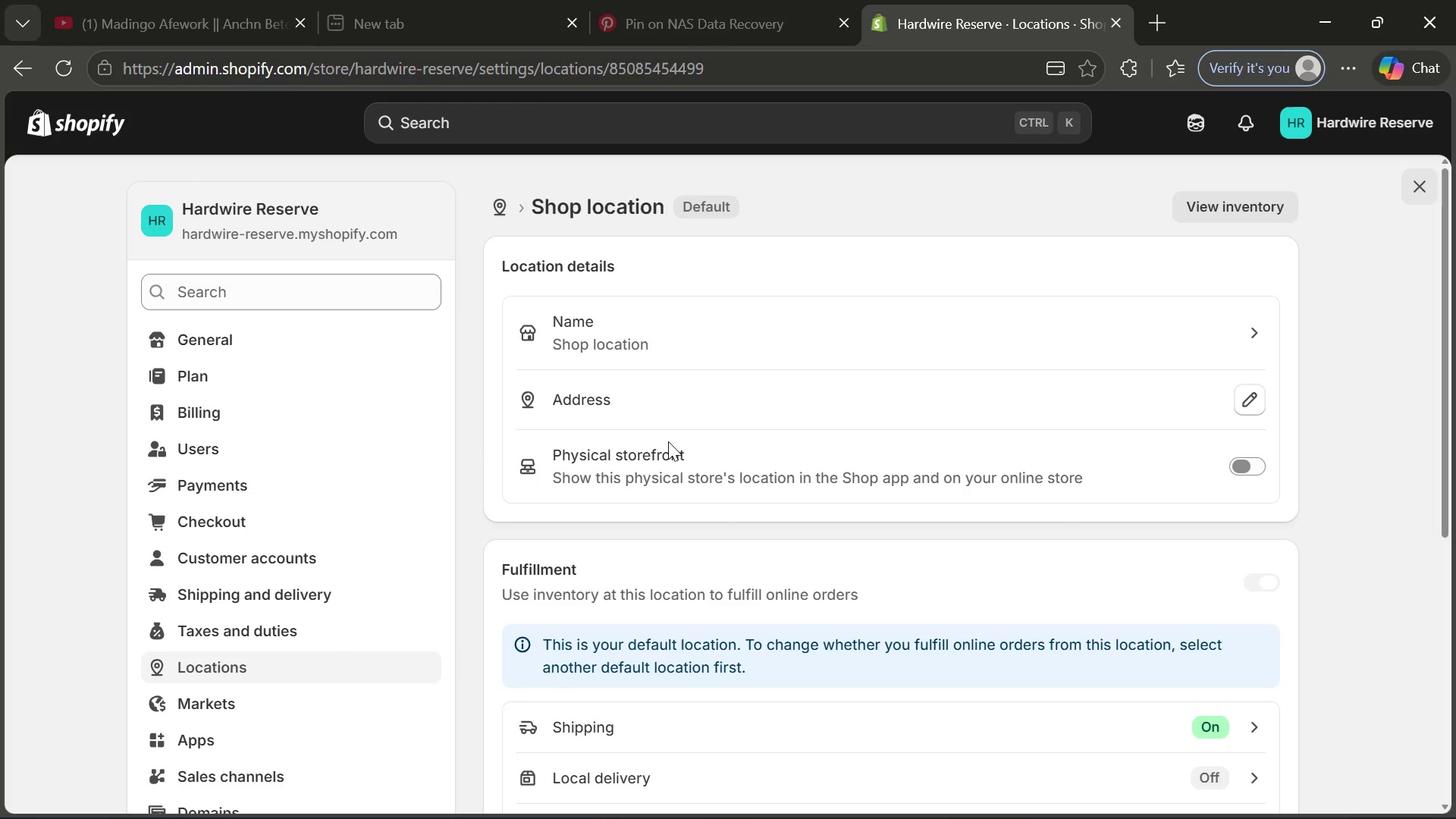 
wait(6.2)
 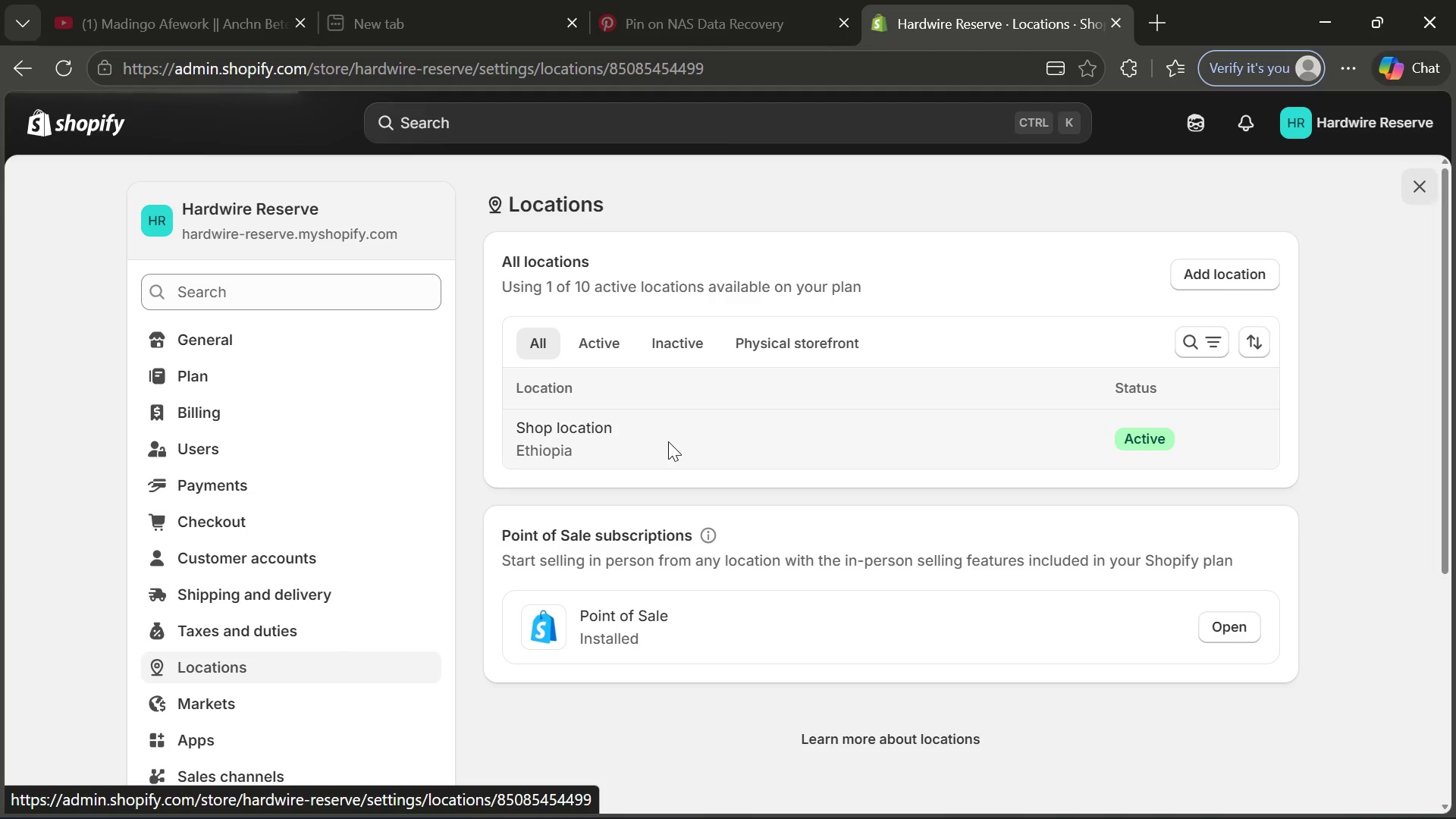 
left_click([714, 334])
 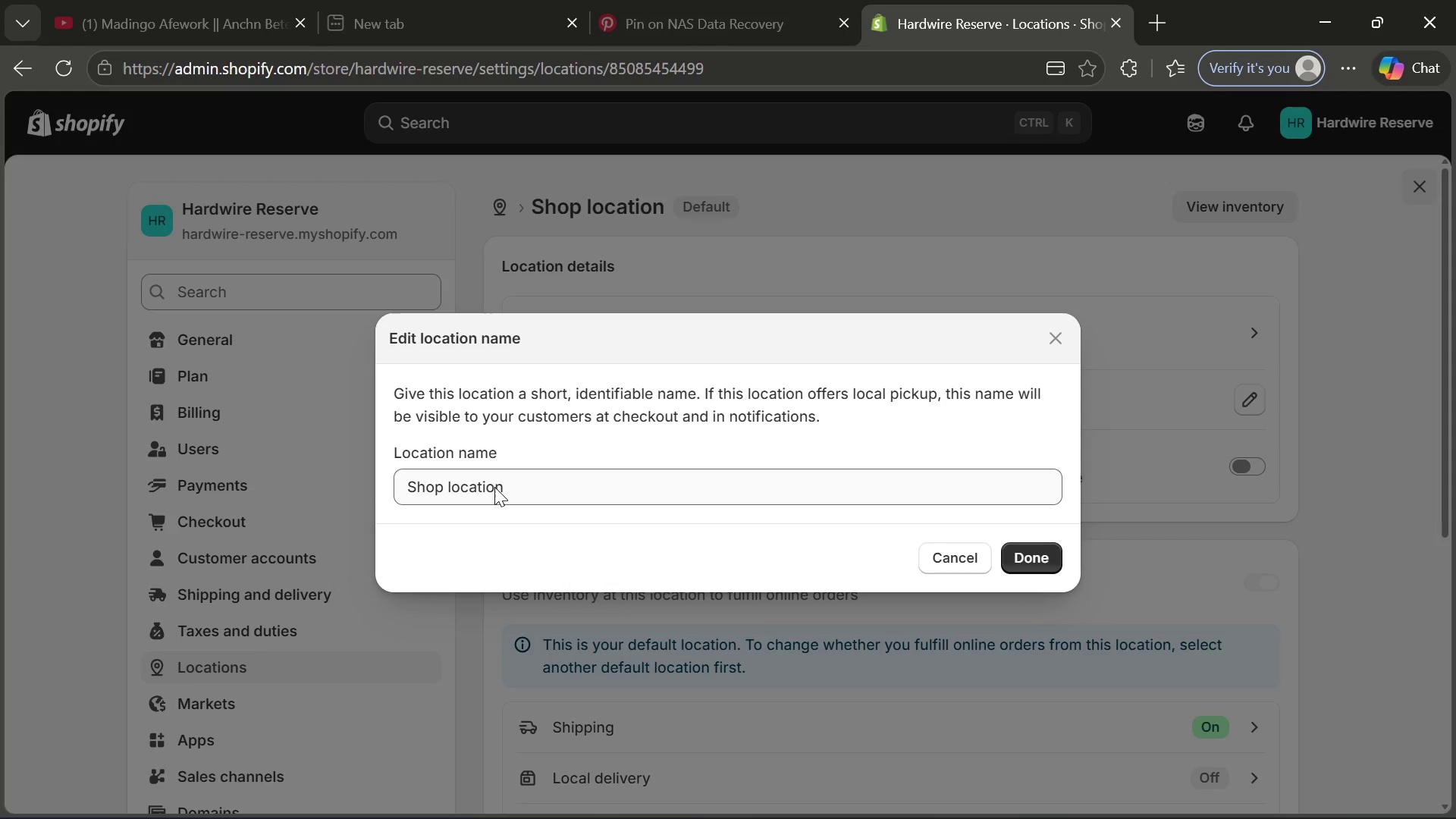 
left_click([491, 487])
 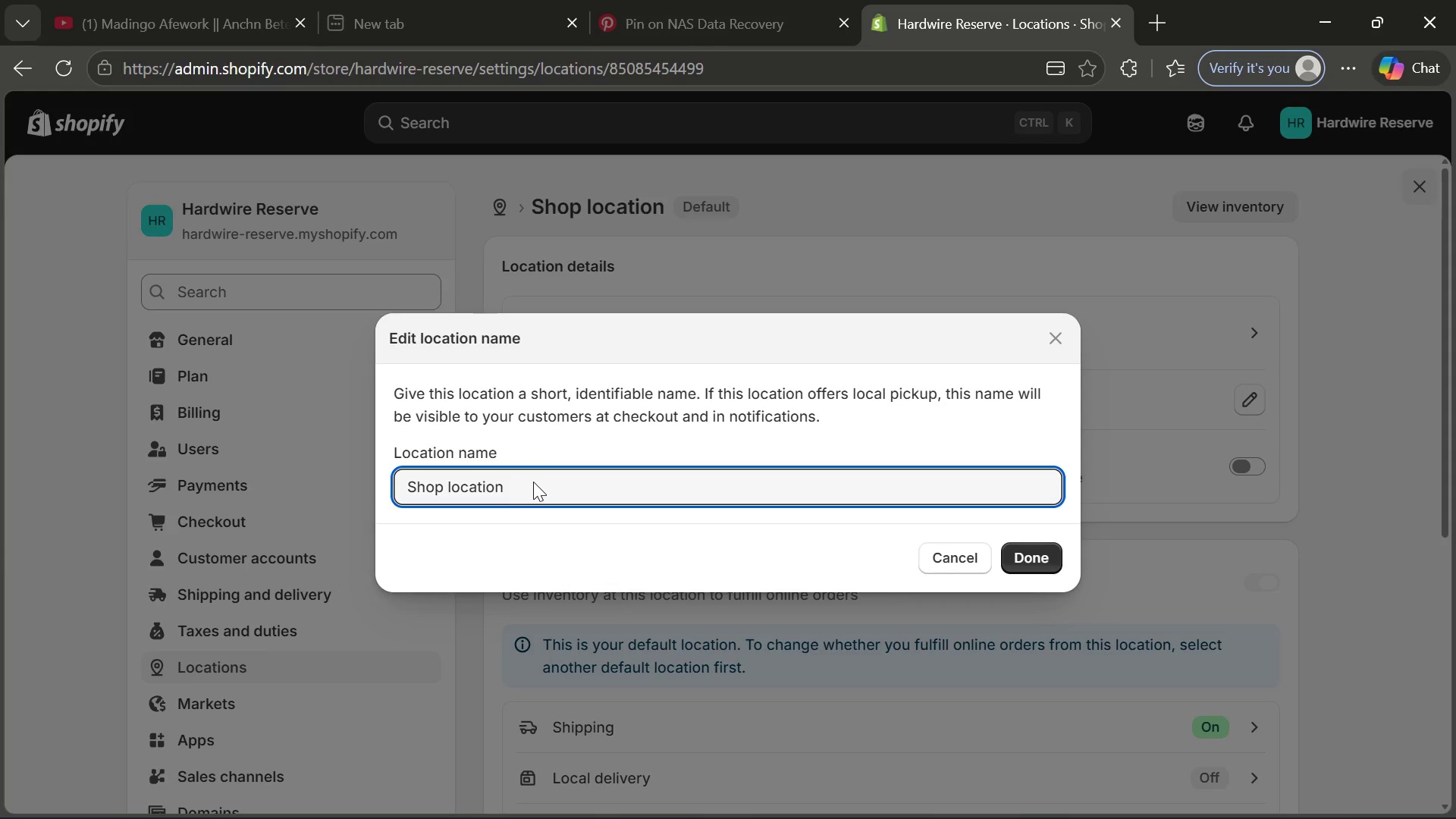 
left_click_drag(start_coordinate=[533, 482], to_coordinate=[388, 484])
 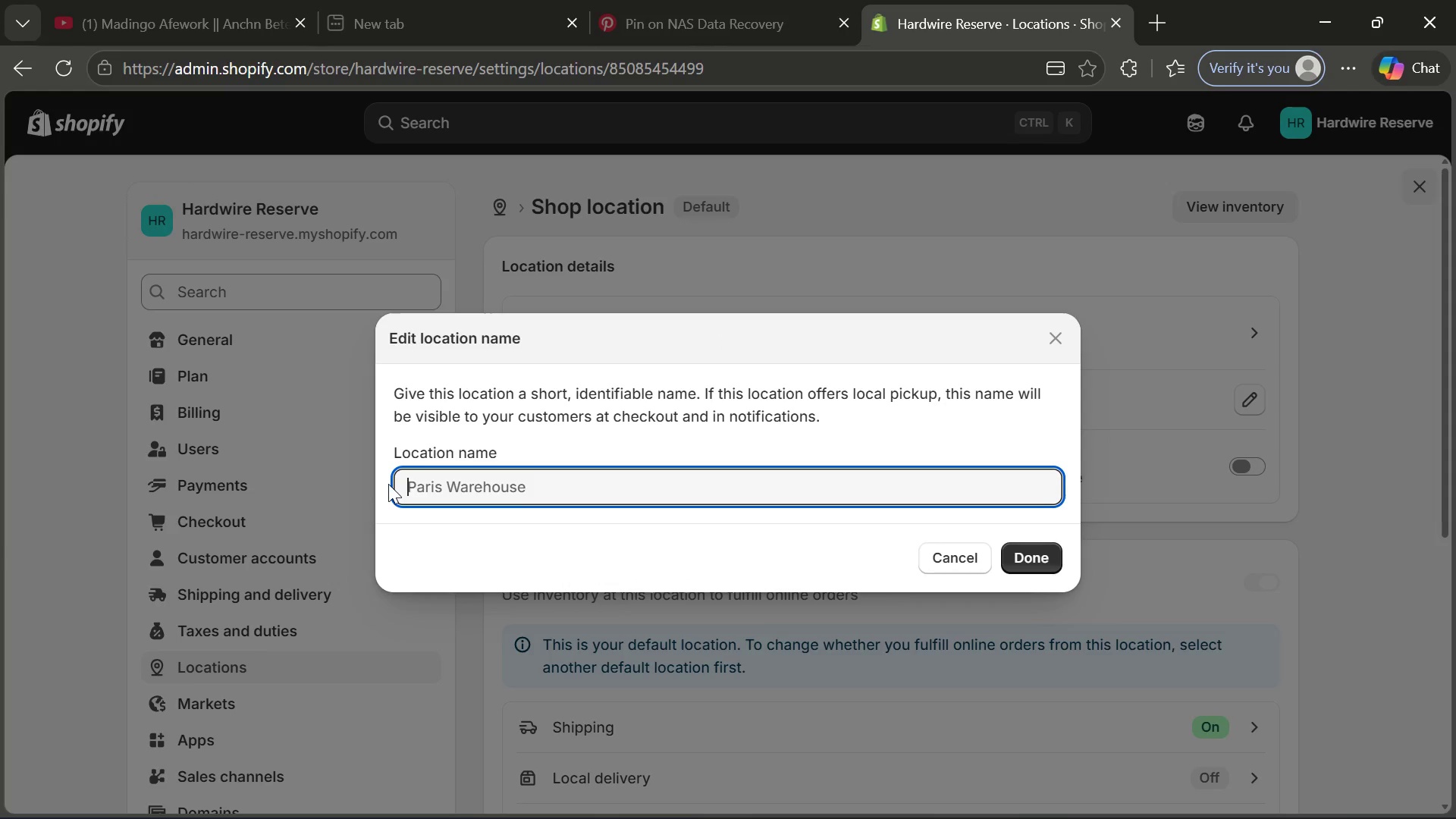 
key(Backspace)
 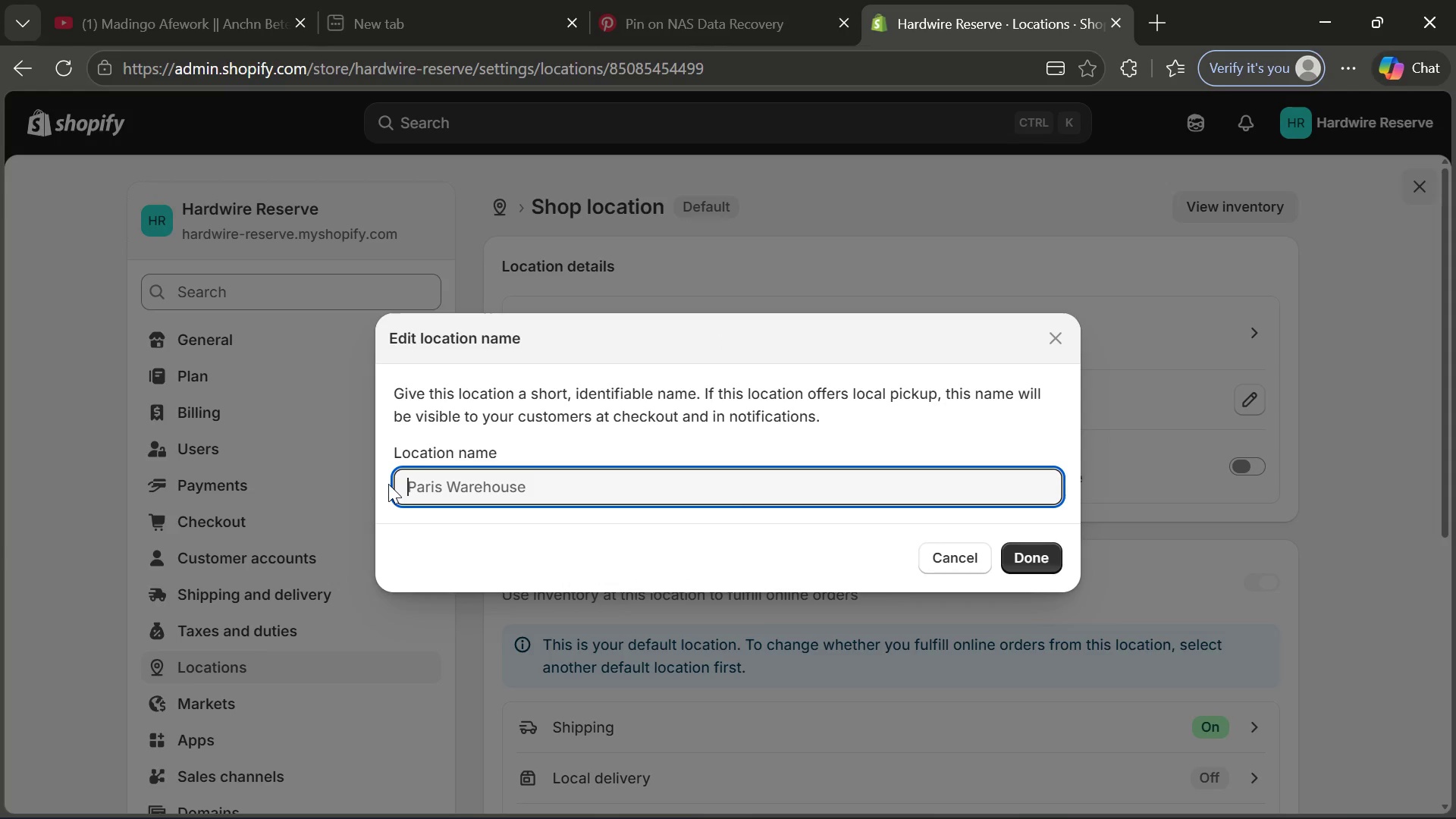 
type(Local Technical )
 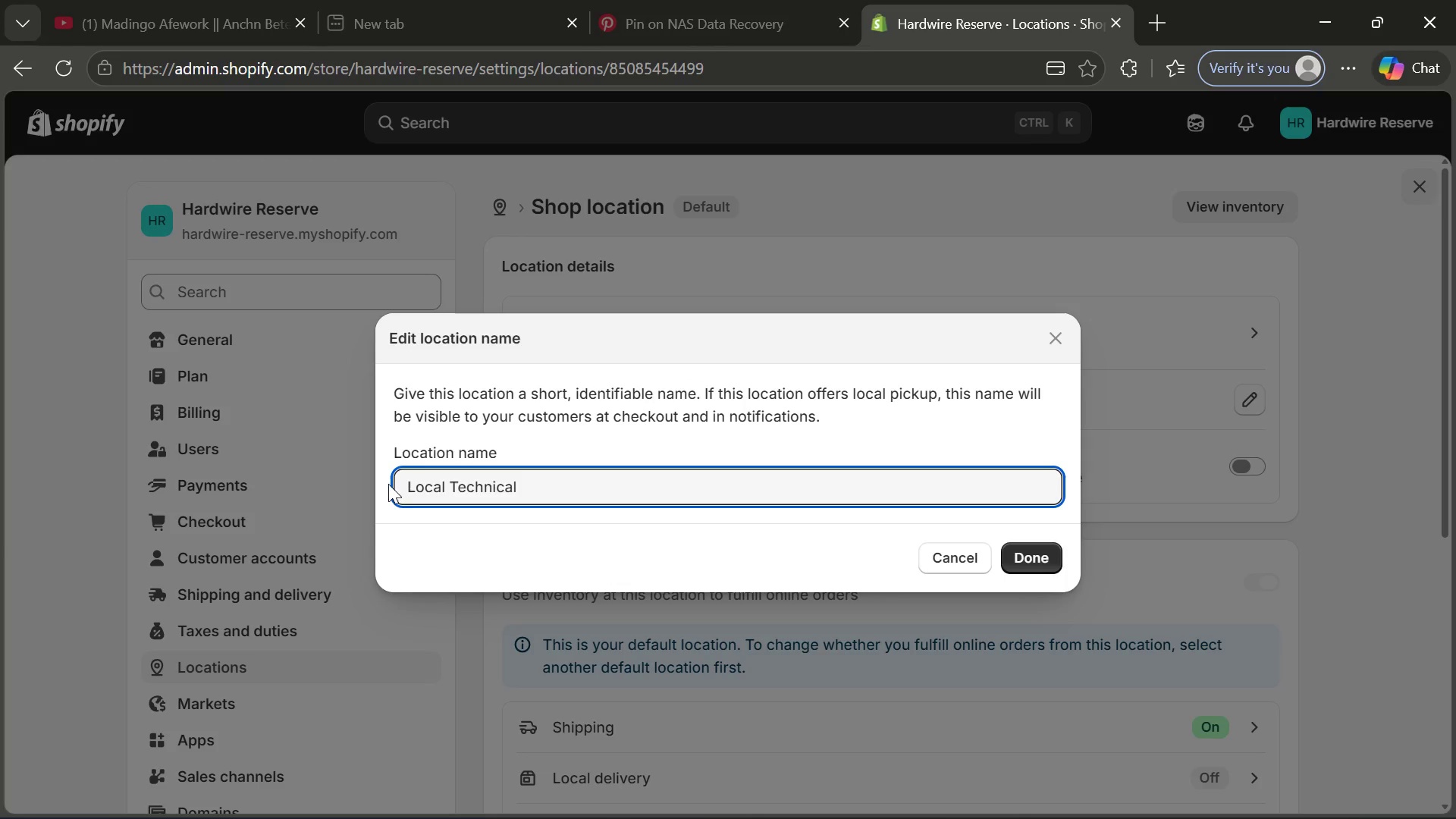 
type(Bench Pickup)
 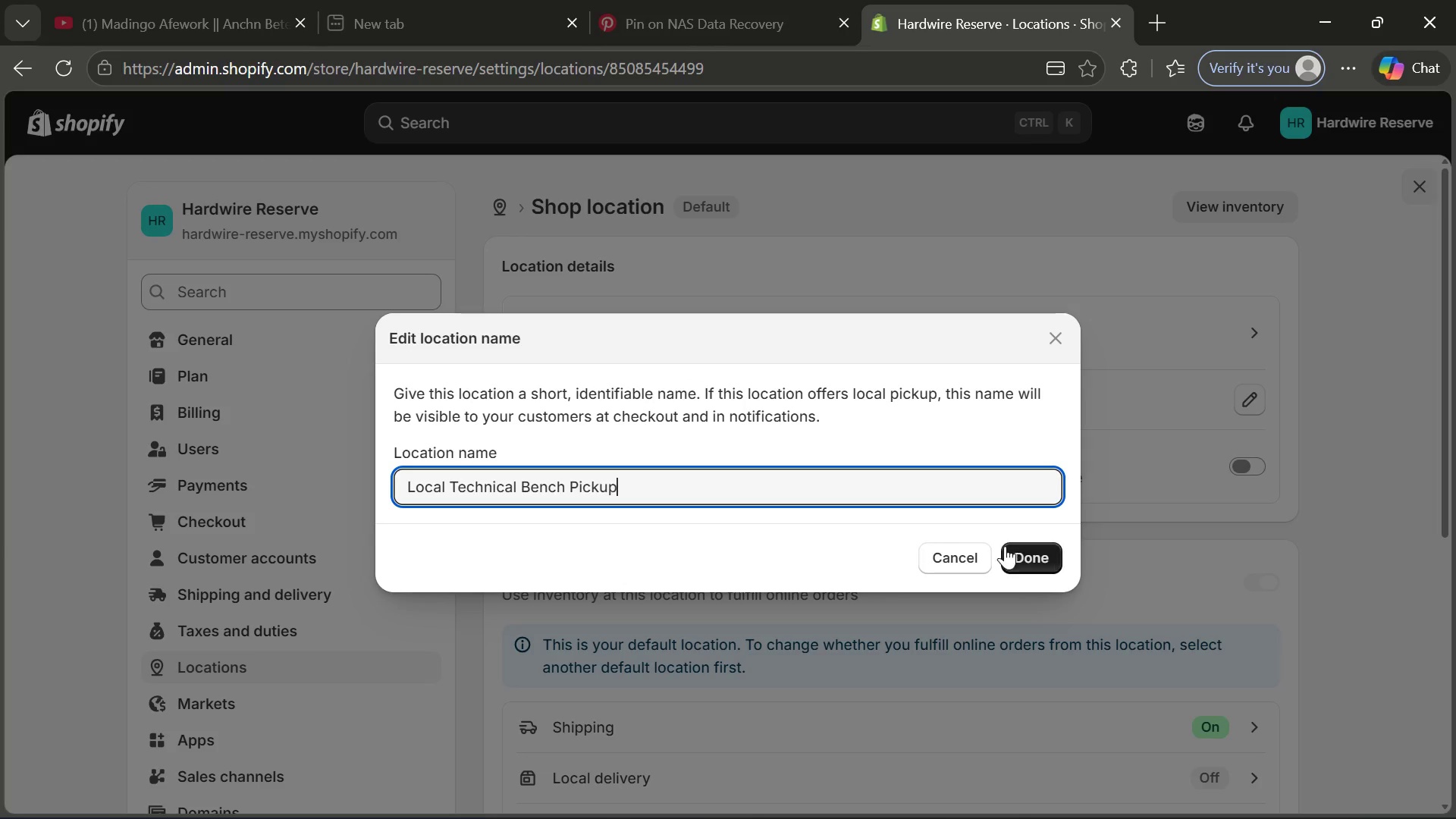 
left_click([1023, 561])
 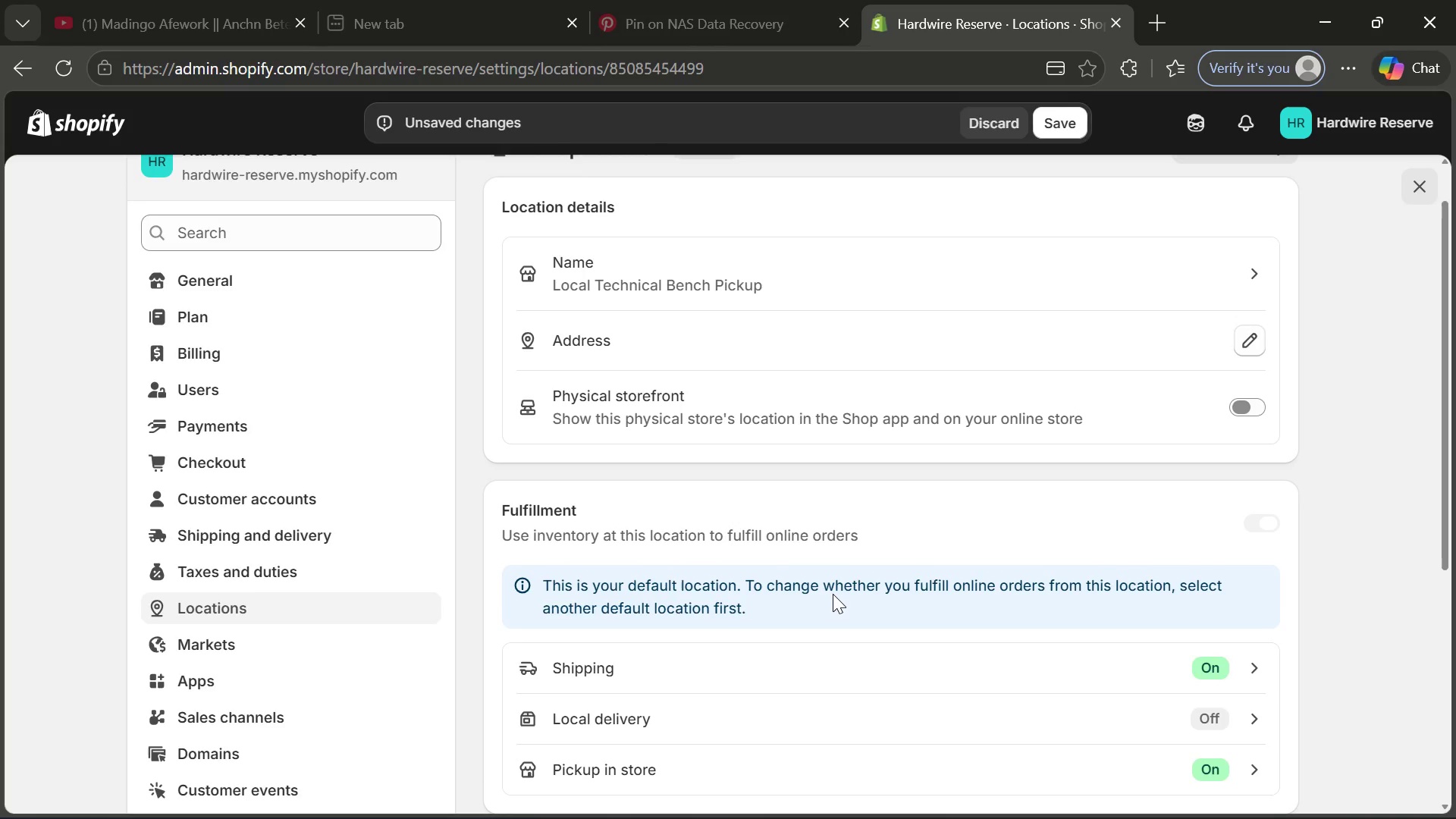 
wait(22.66)
 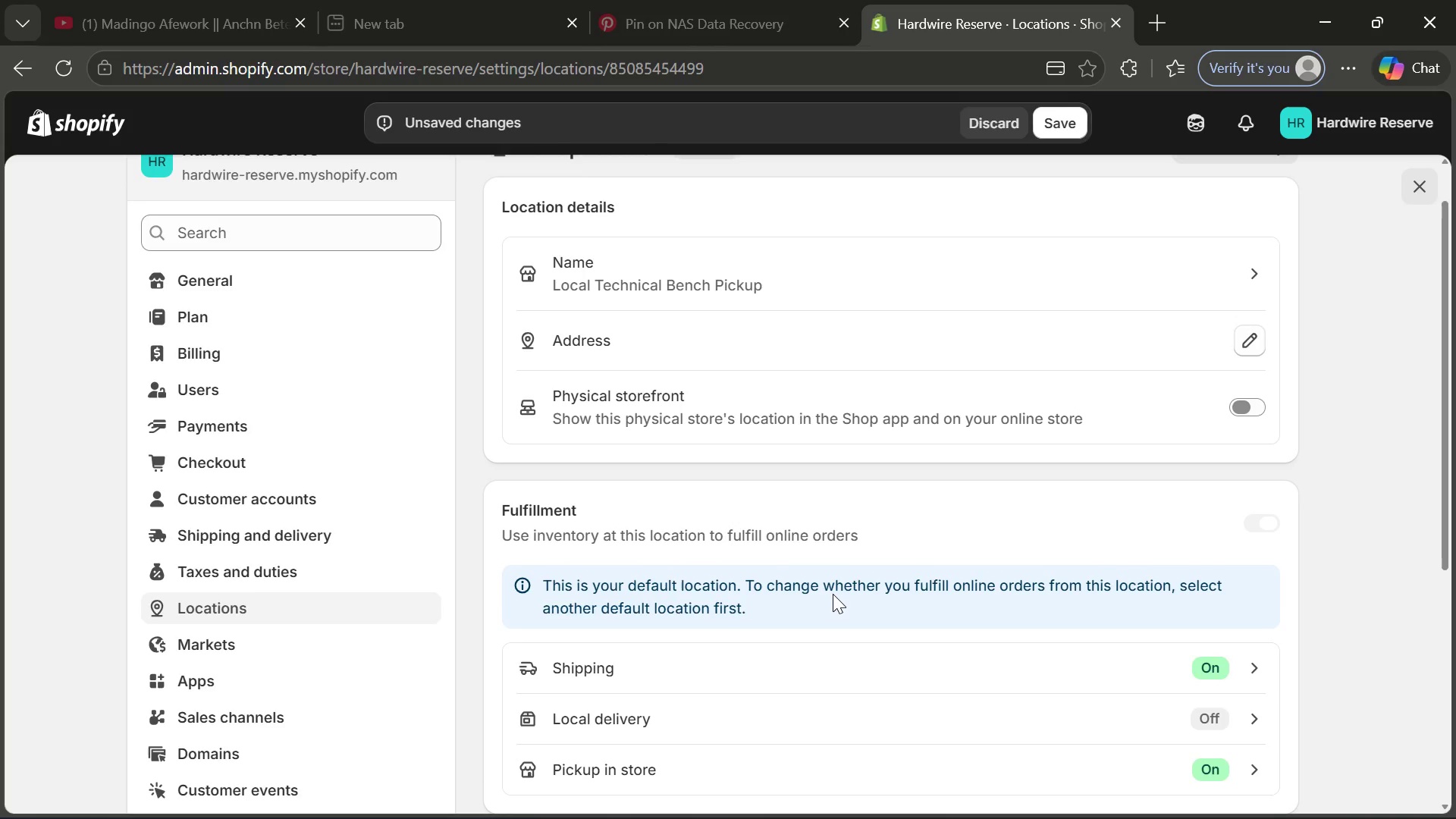 
left_click([1064, 125])
 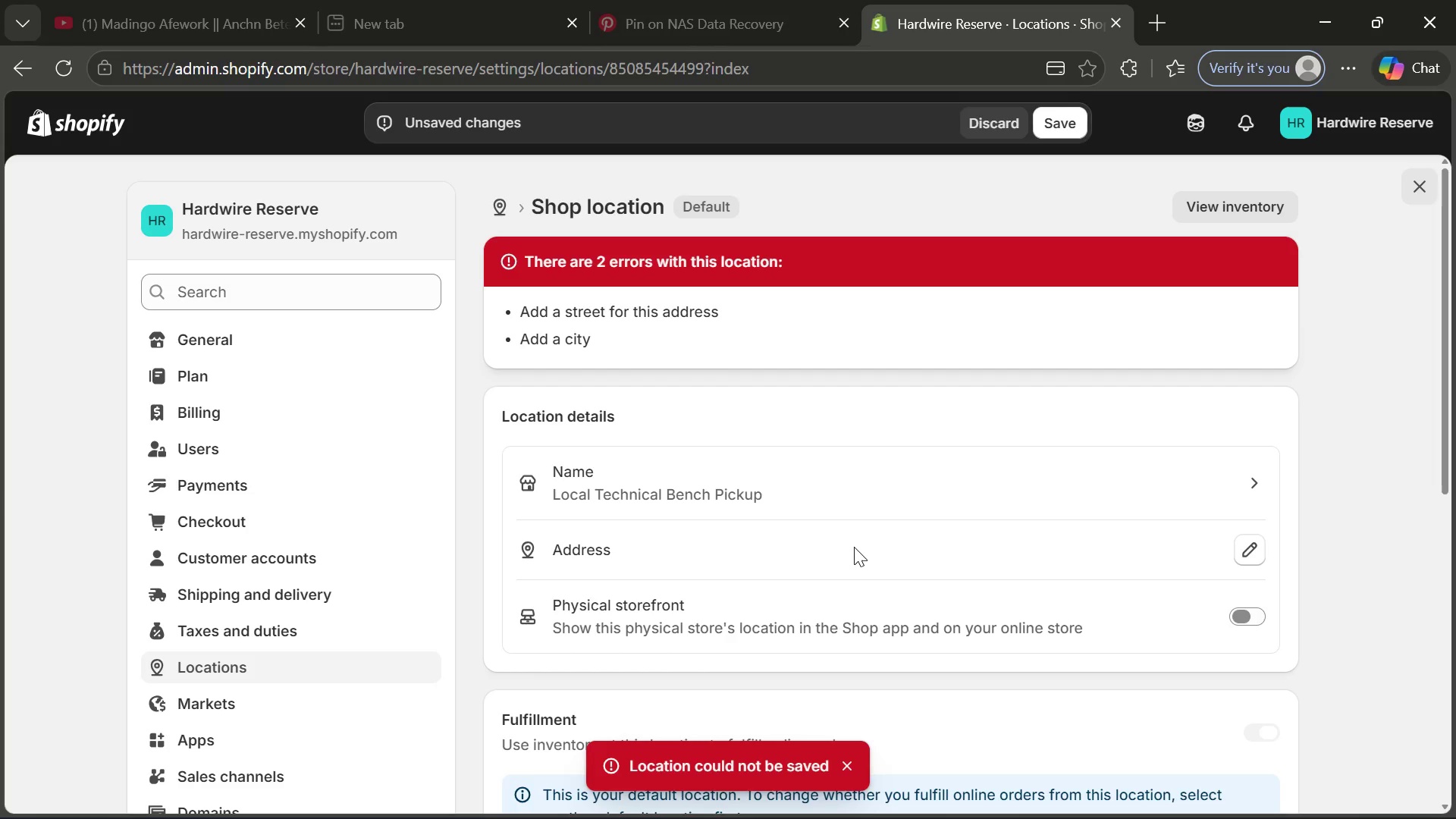 
wait(10.41)
 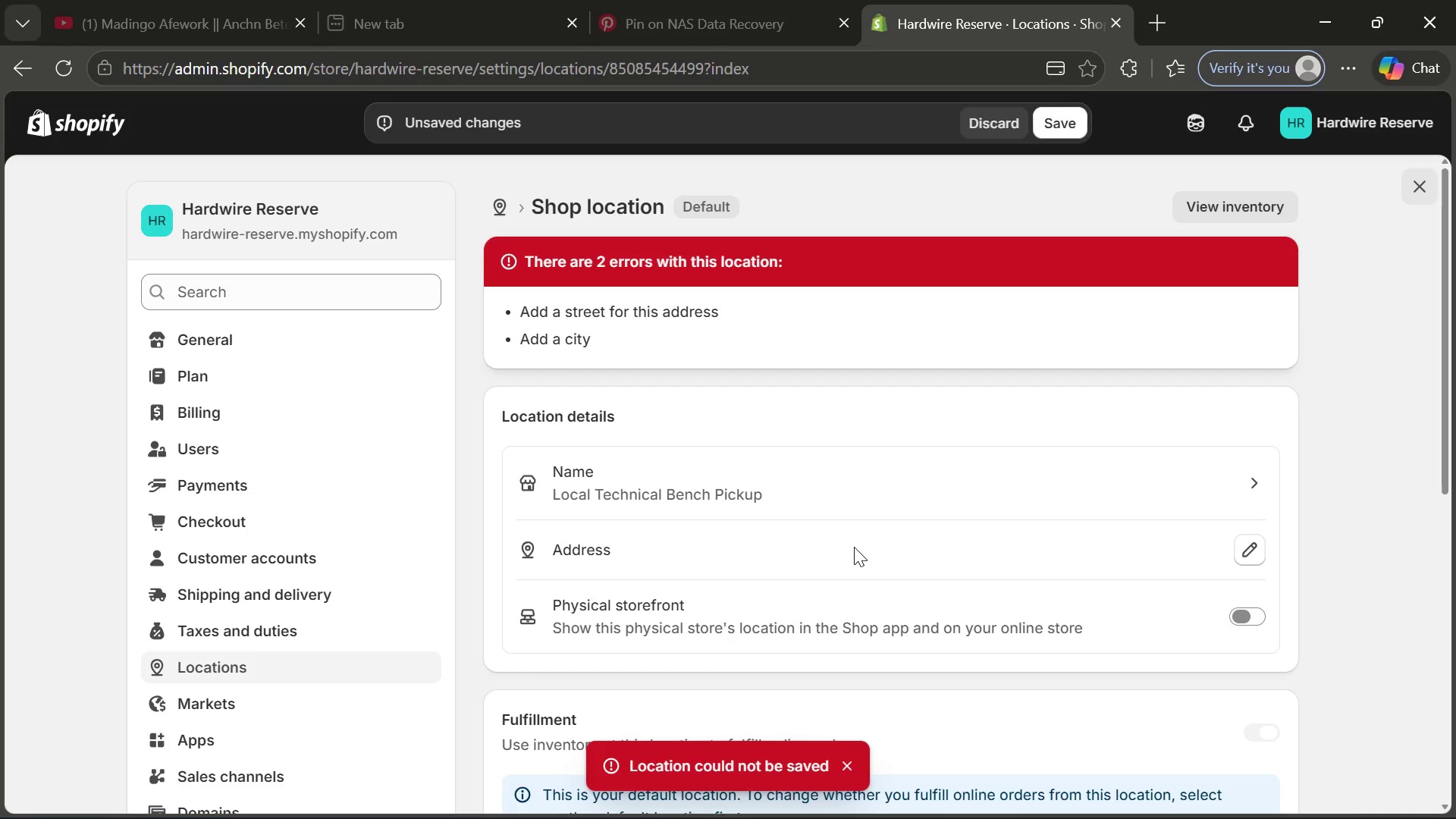 
left_click([806, 312])
 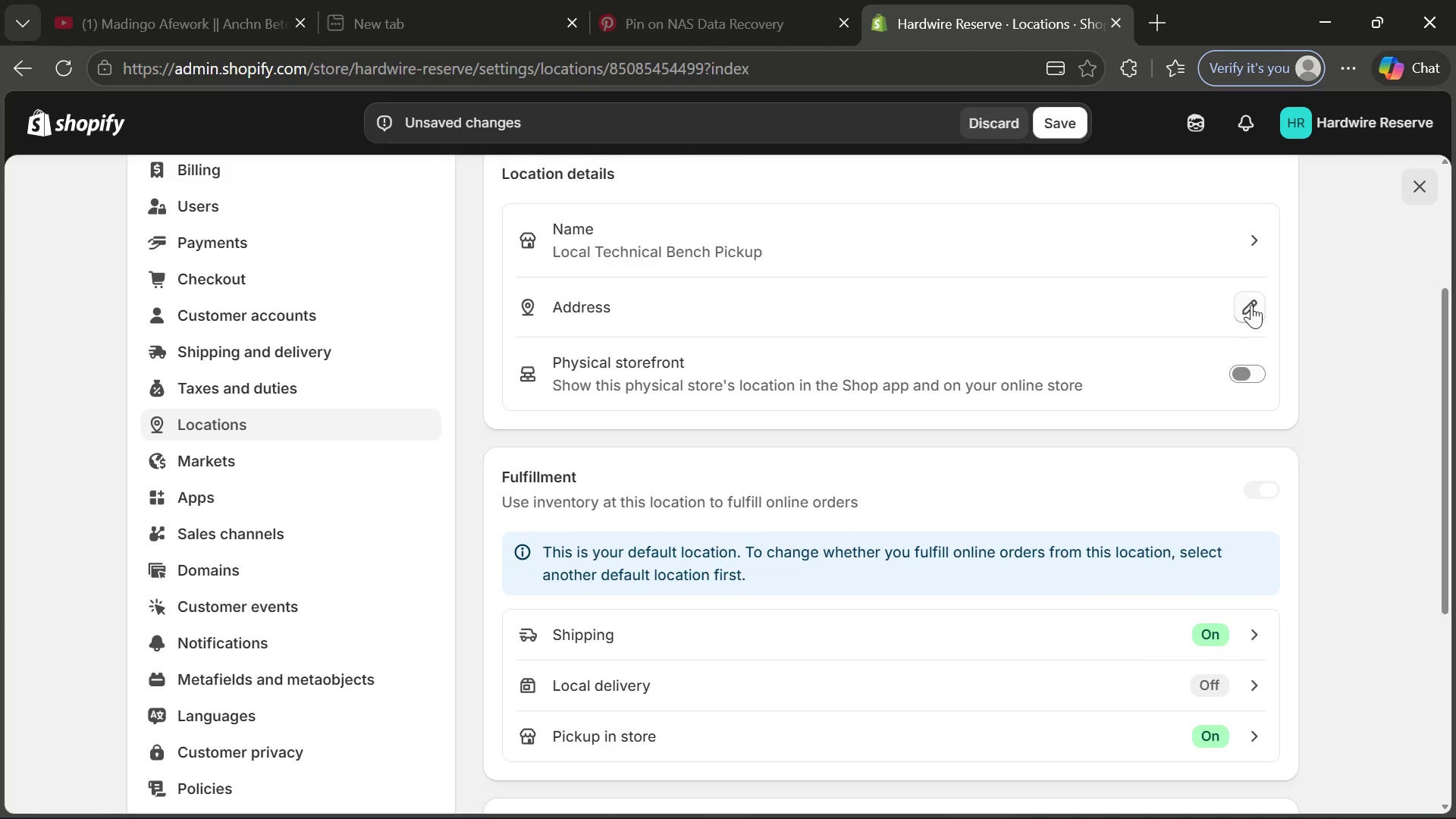 
left_click([1251, 305])
 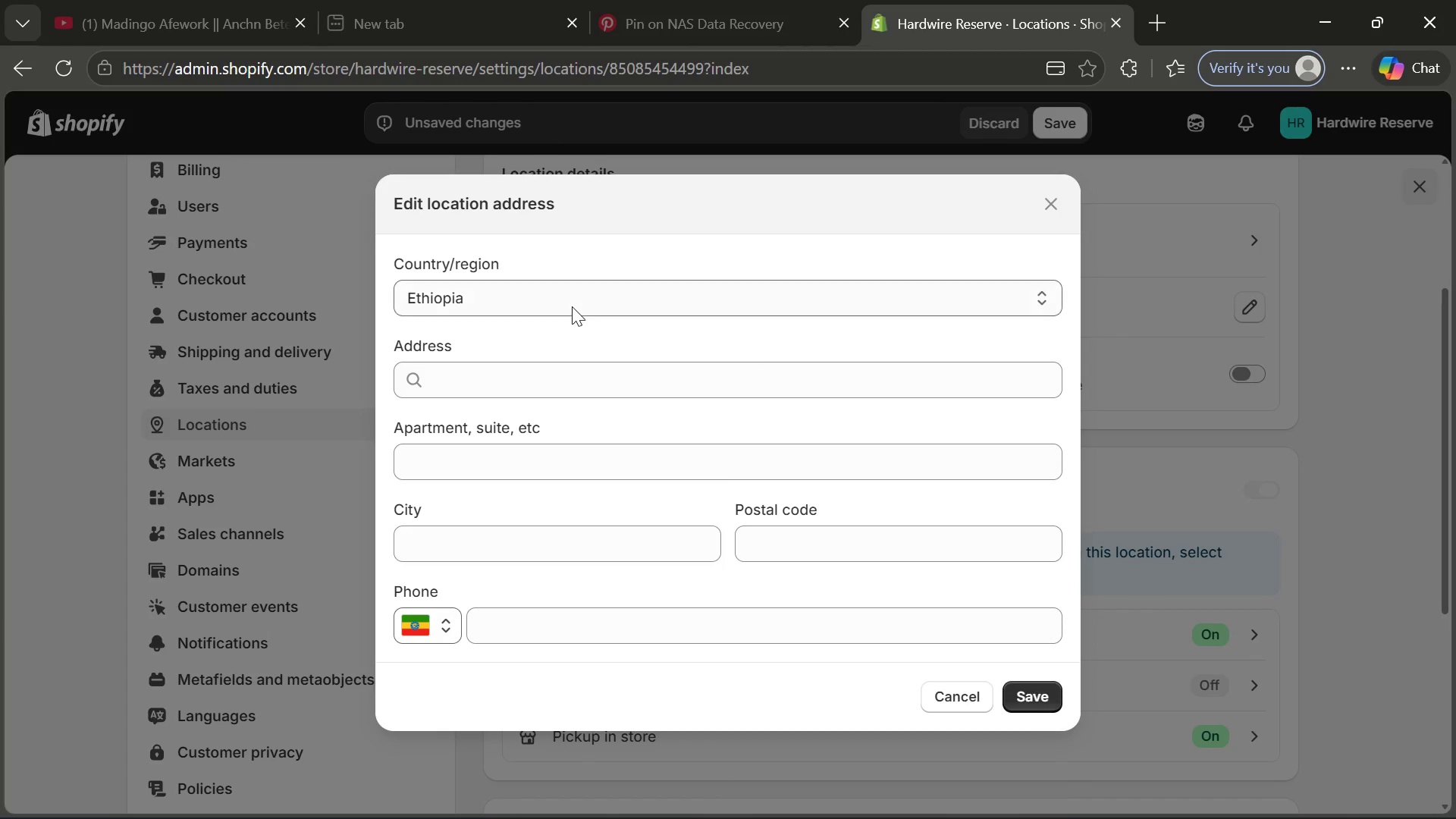 
left_click([570, 301])
 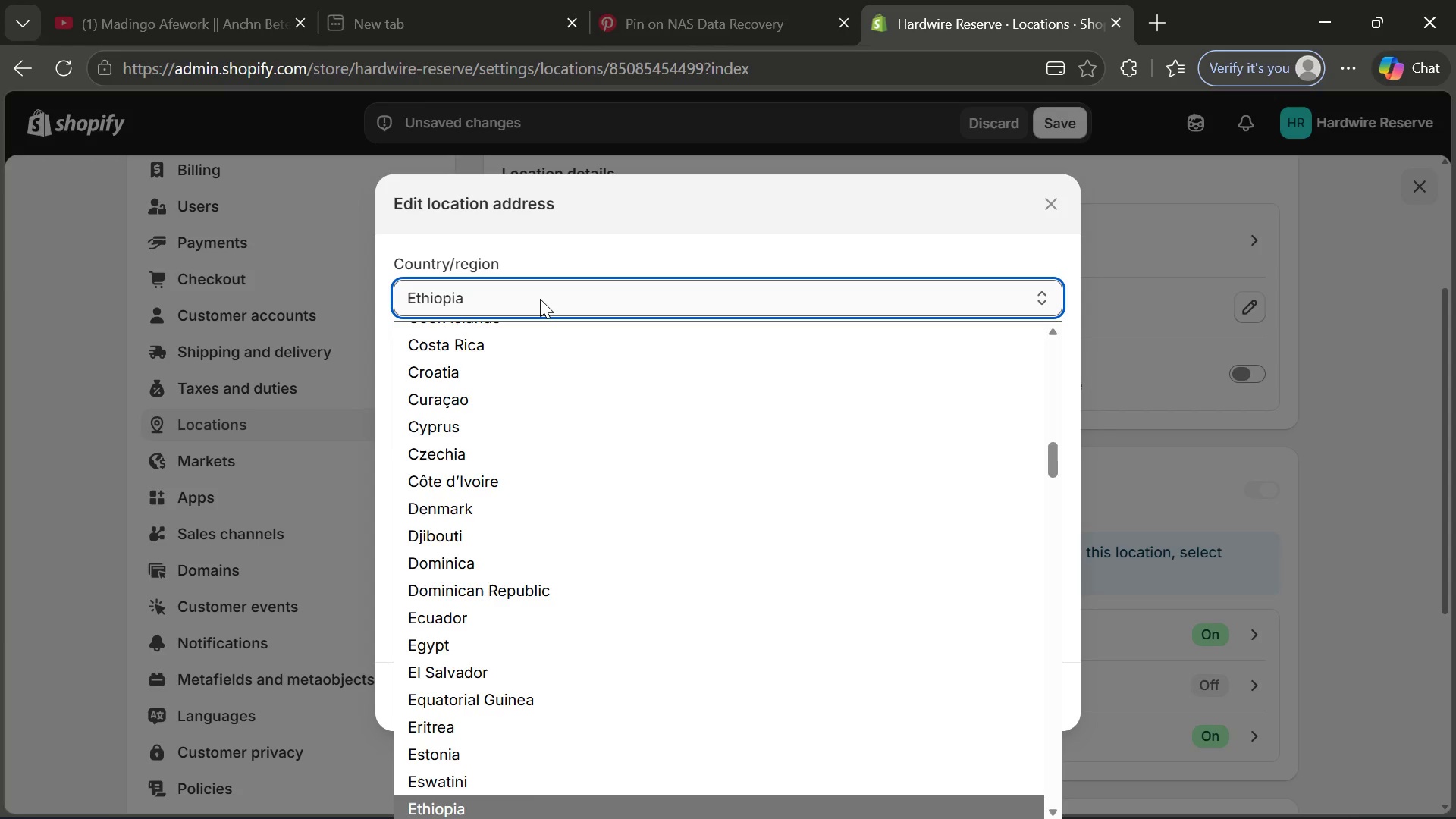 
left_click([540, 299])
 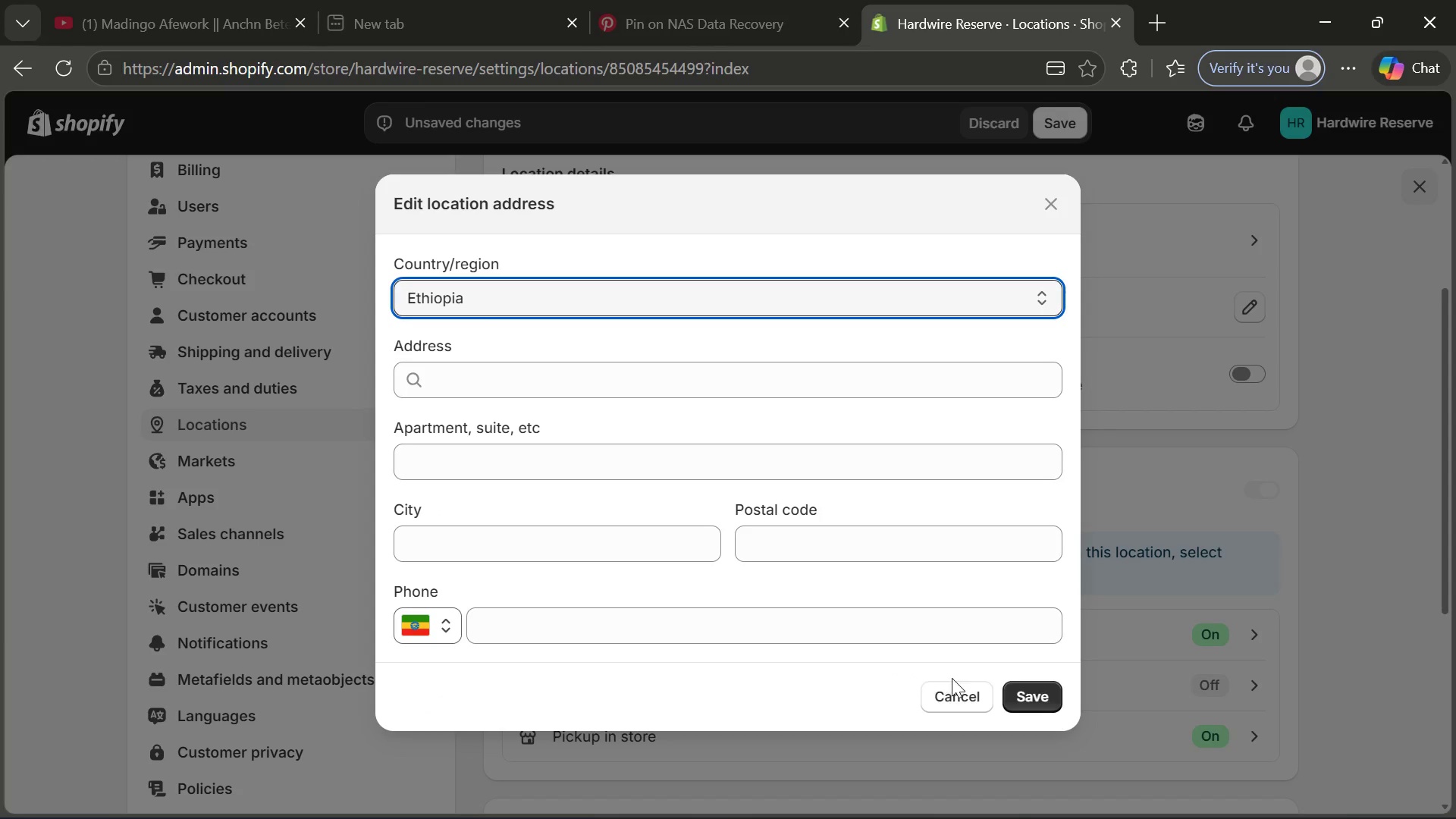 
wait(5.62)
 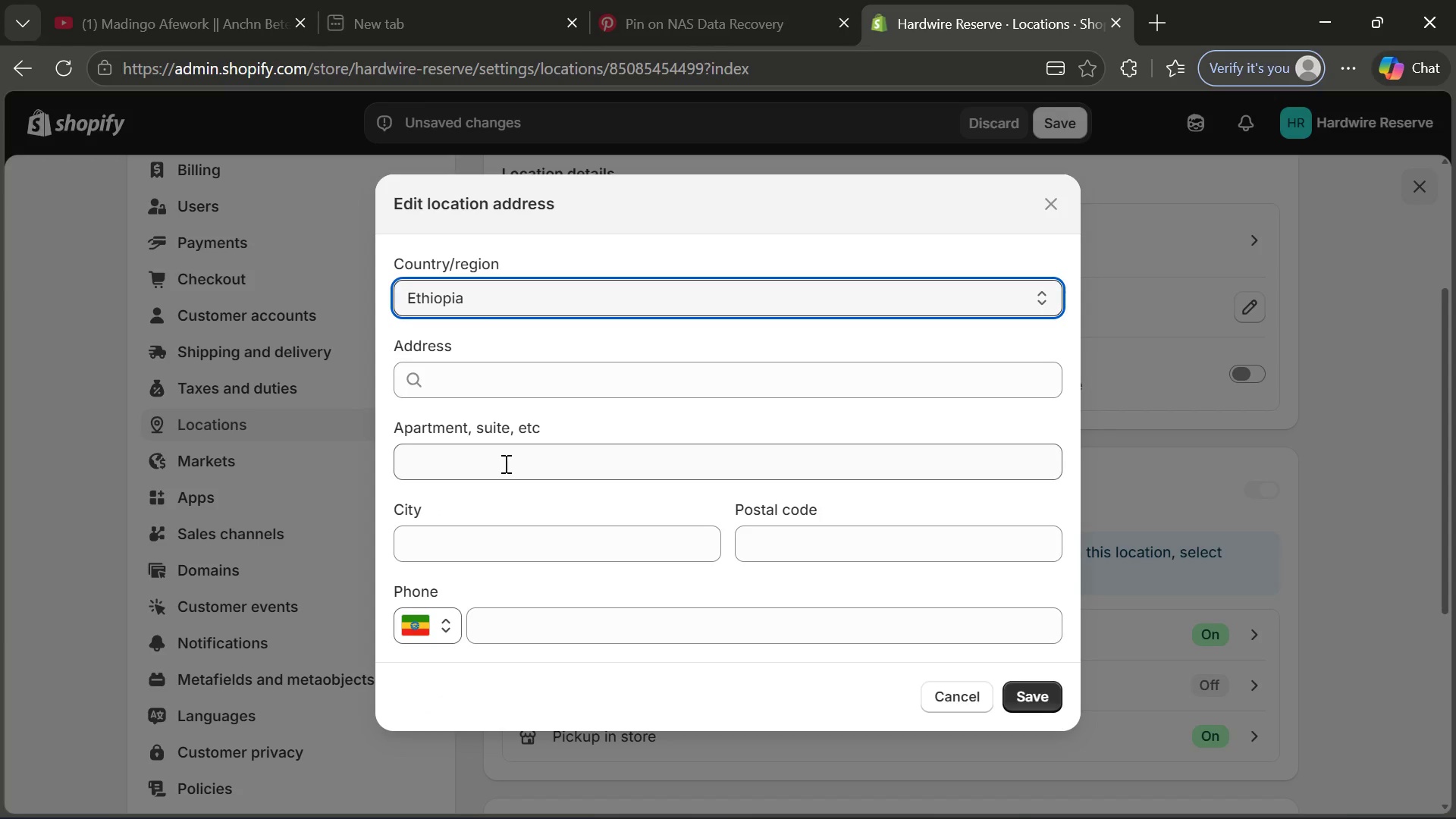 
left_click([784, 553])
 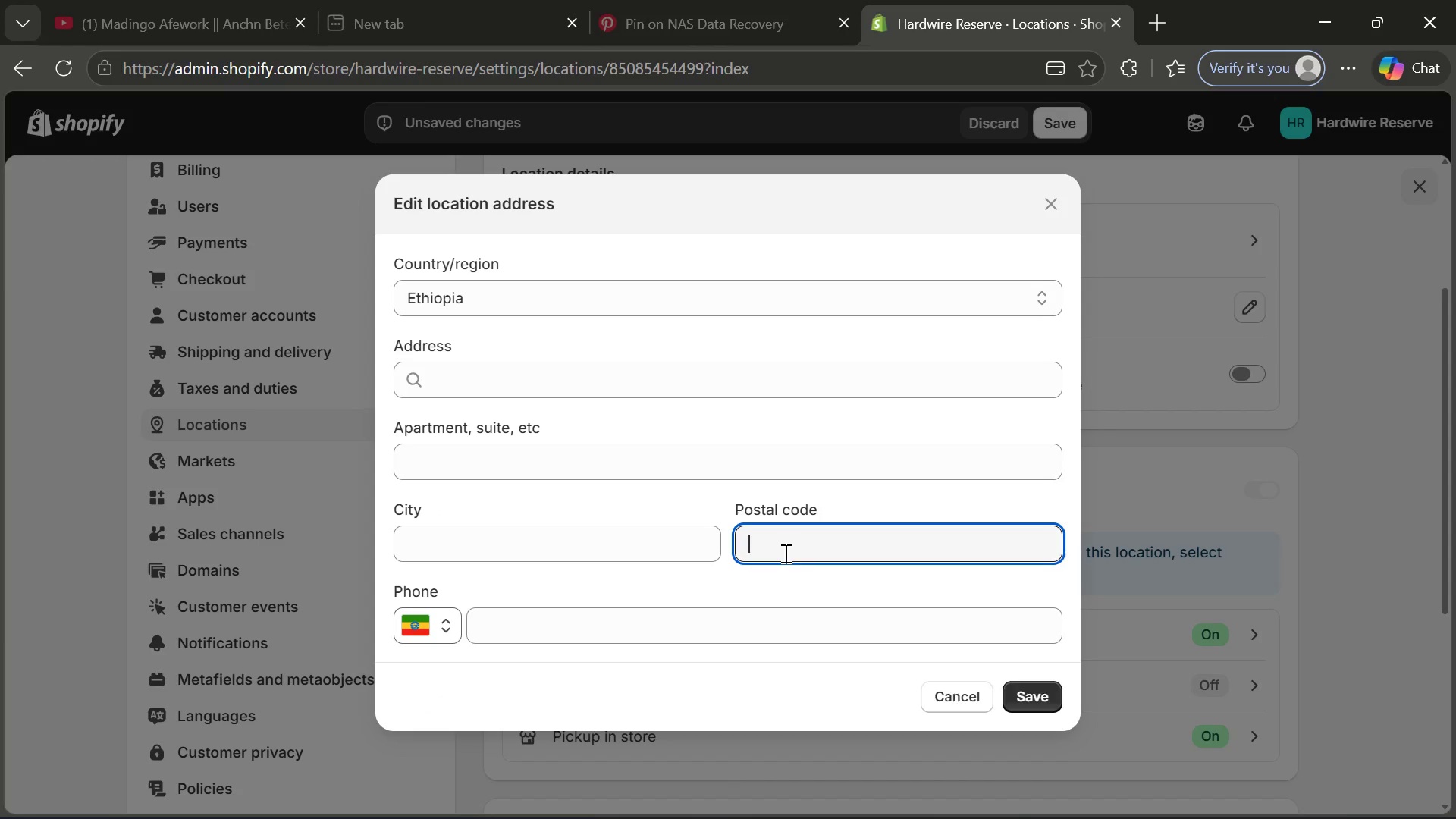 
type(1000)
 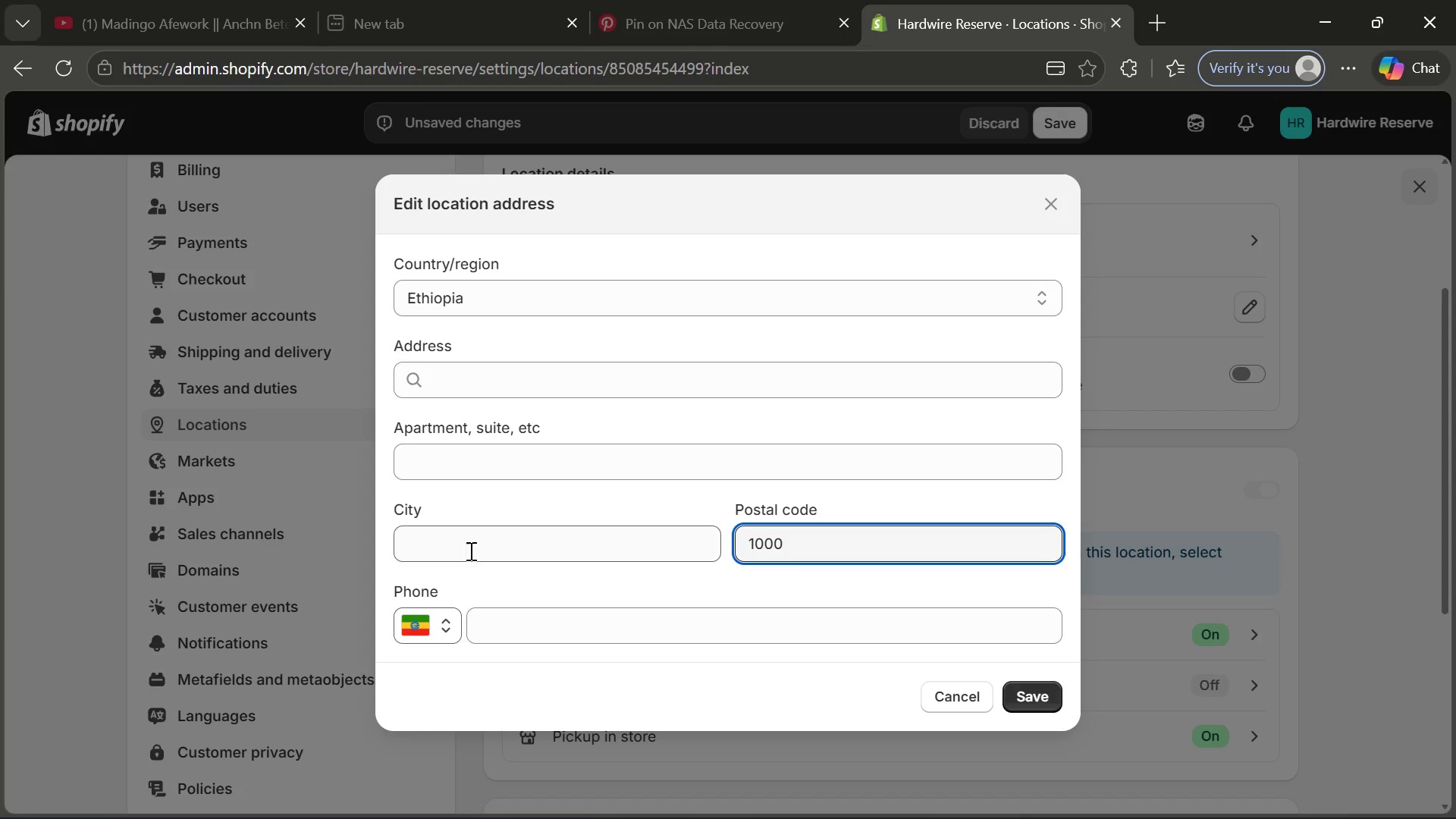 
left_click([469, 551])
 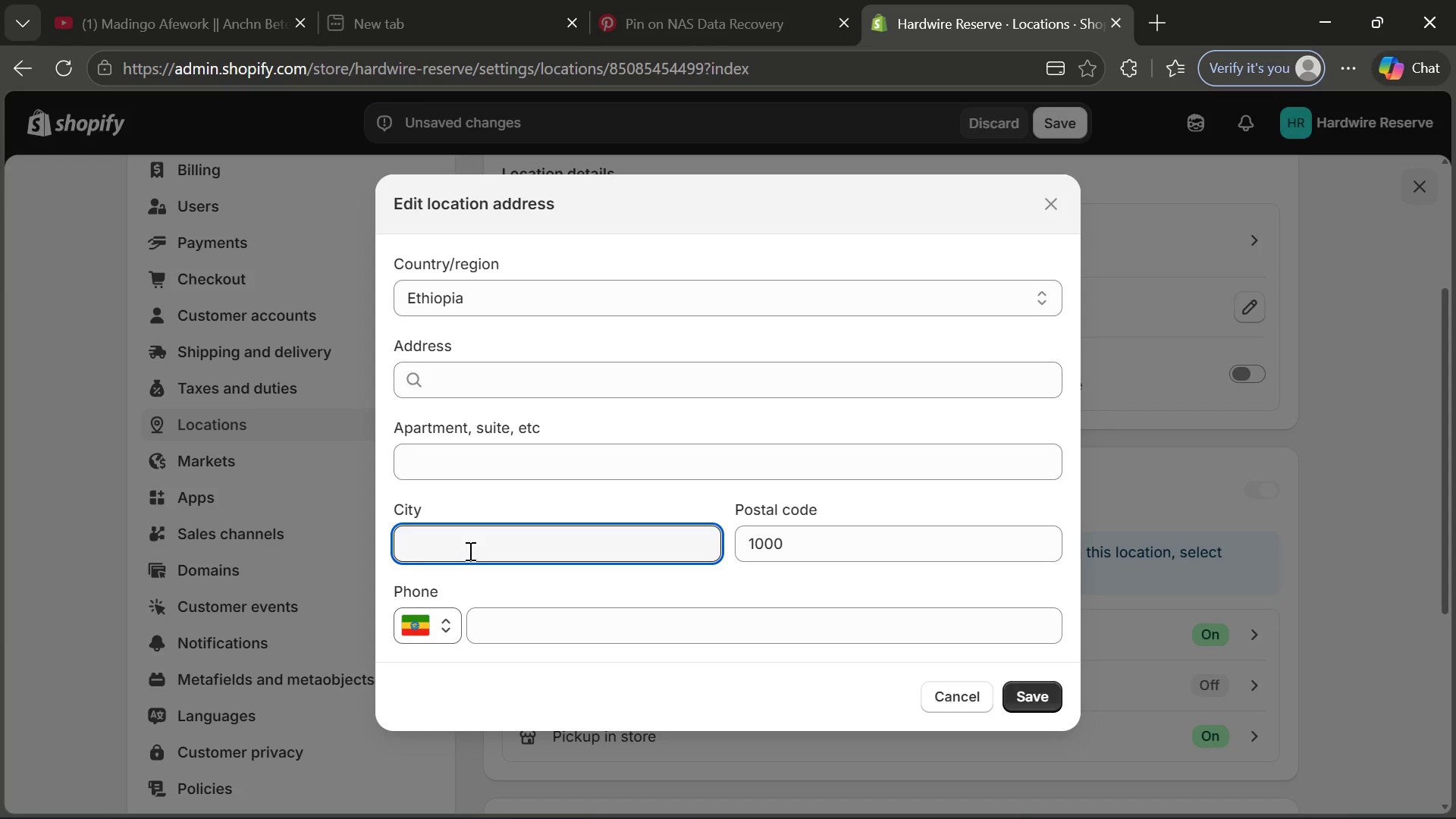 
type(Addis Ababa)
 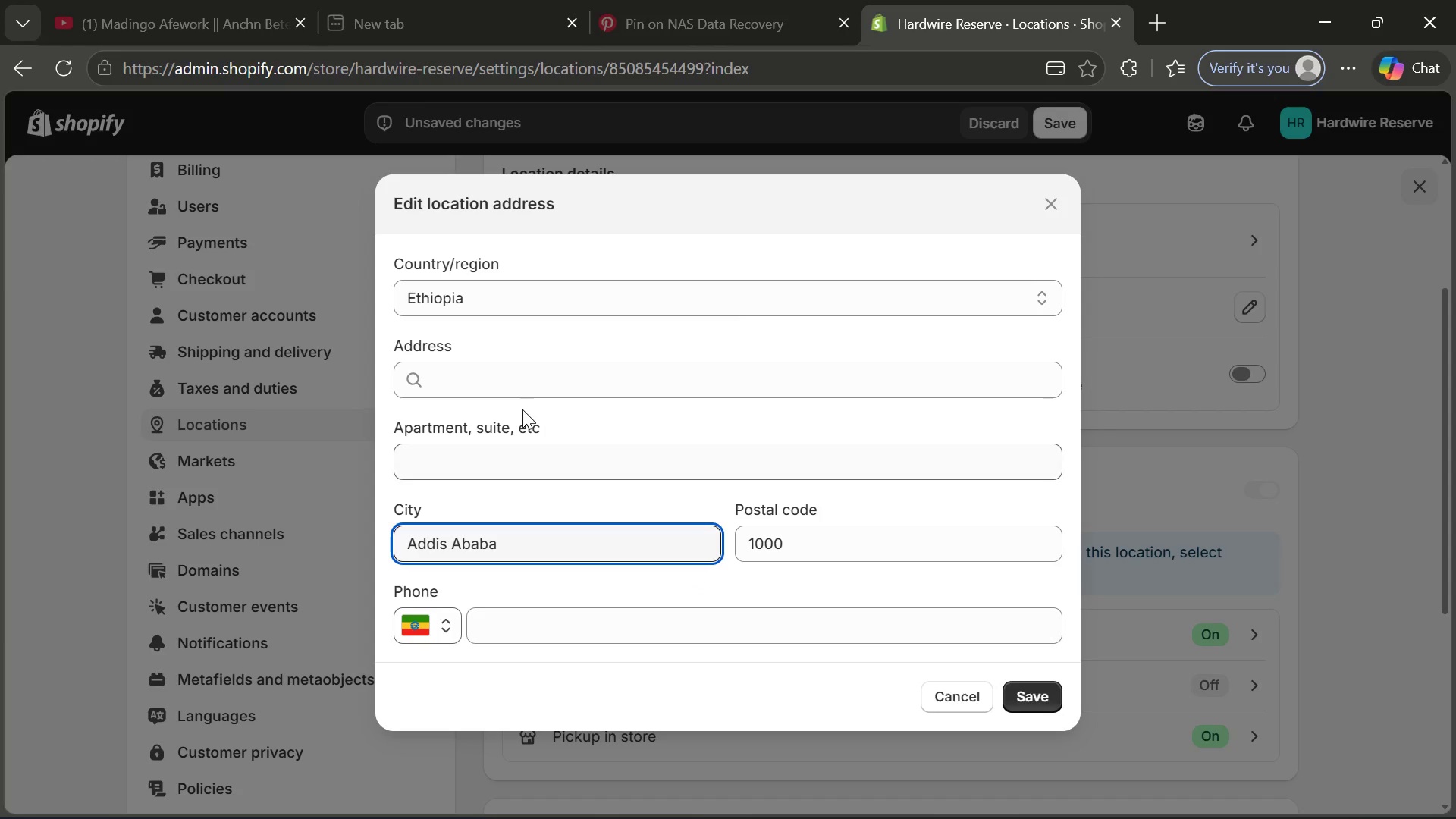 
left_click([520, 393])
 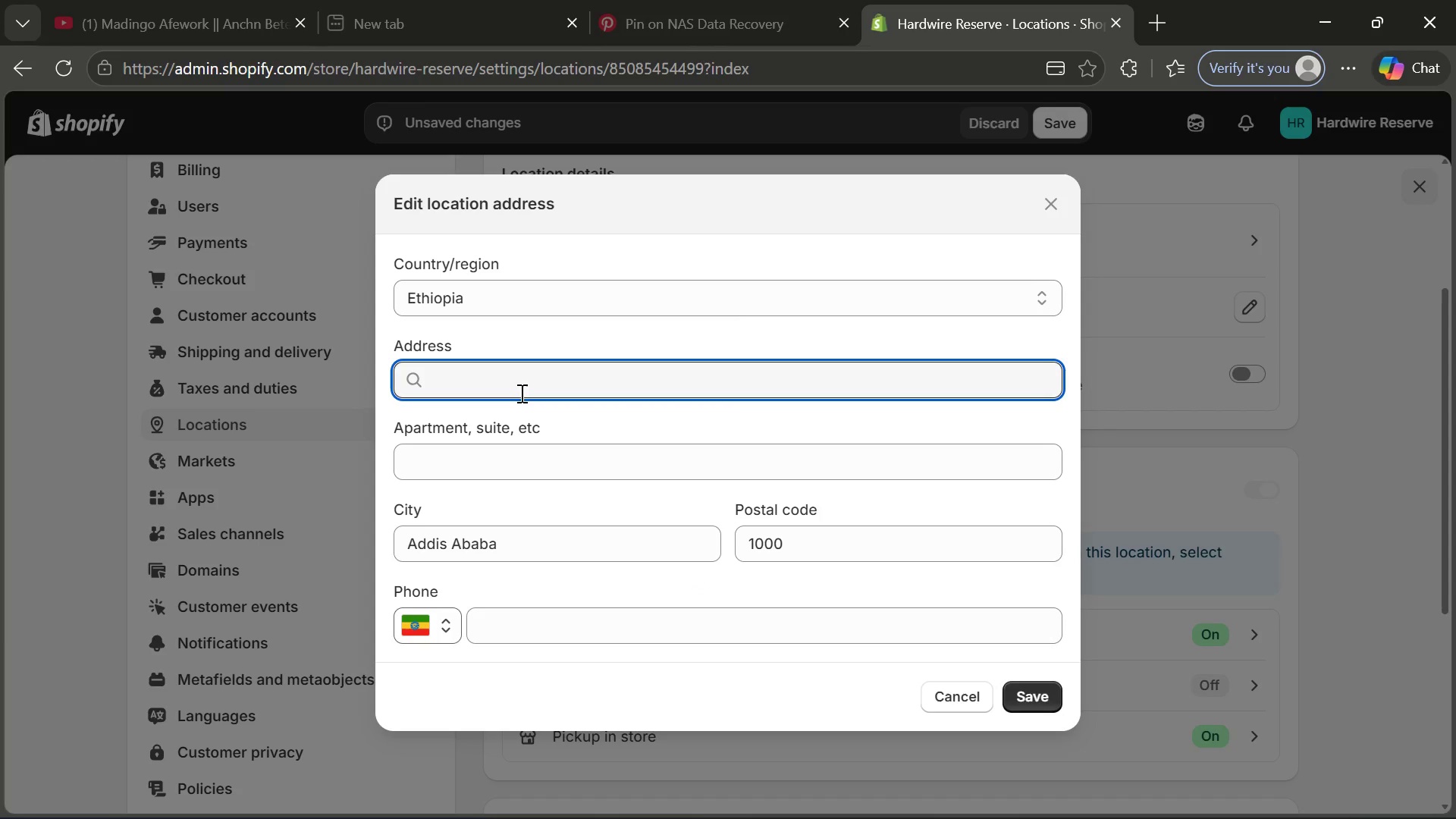 
type(Add)
 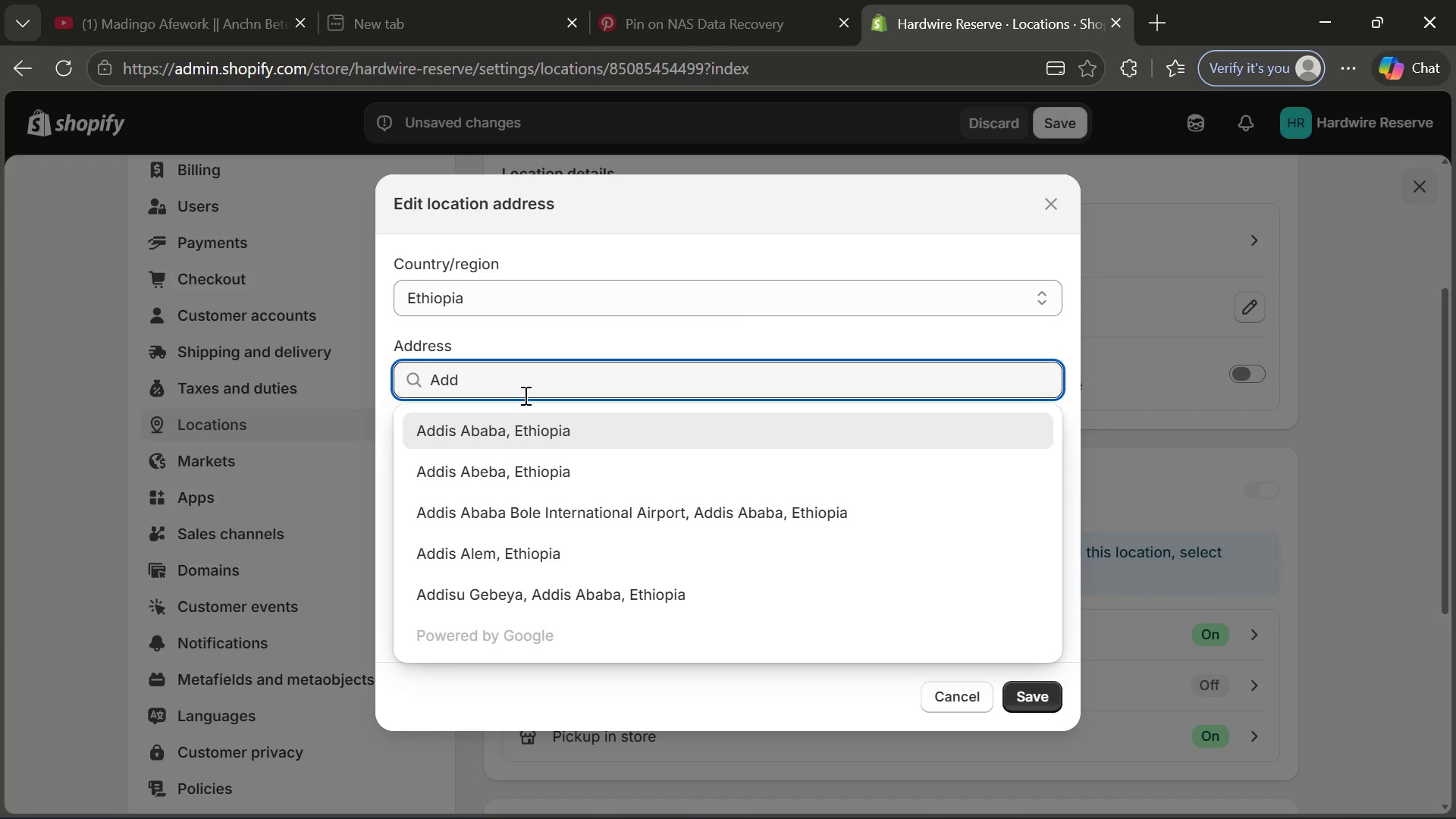 
left_click([563, 425])
 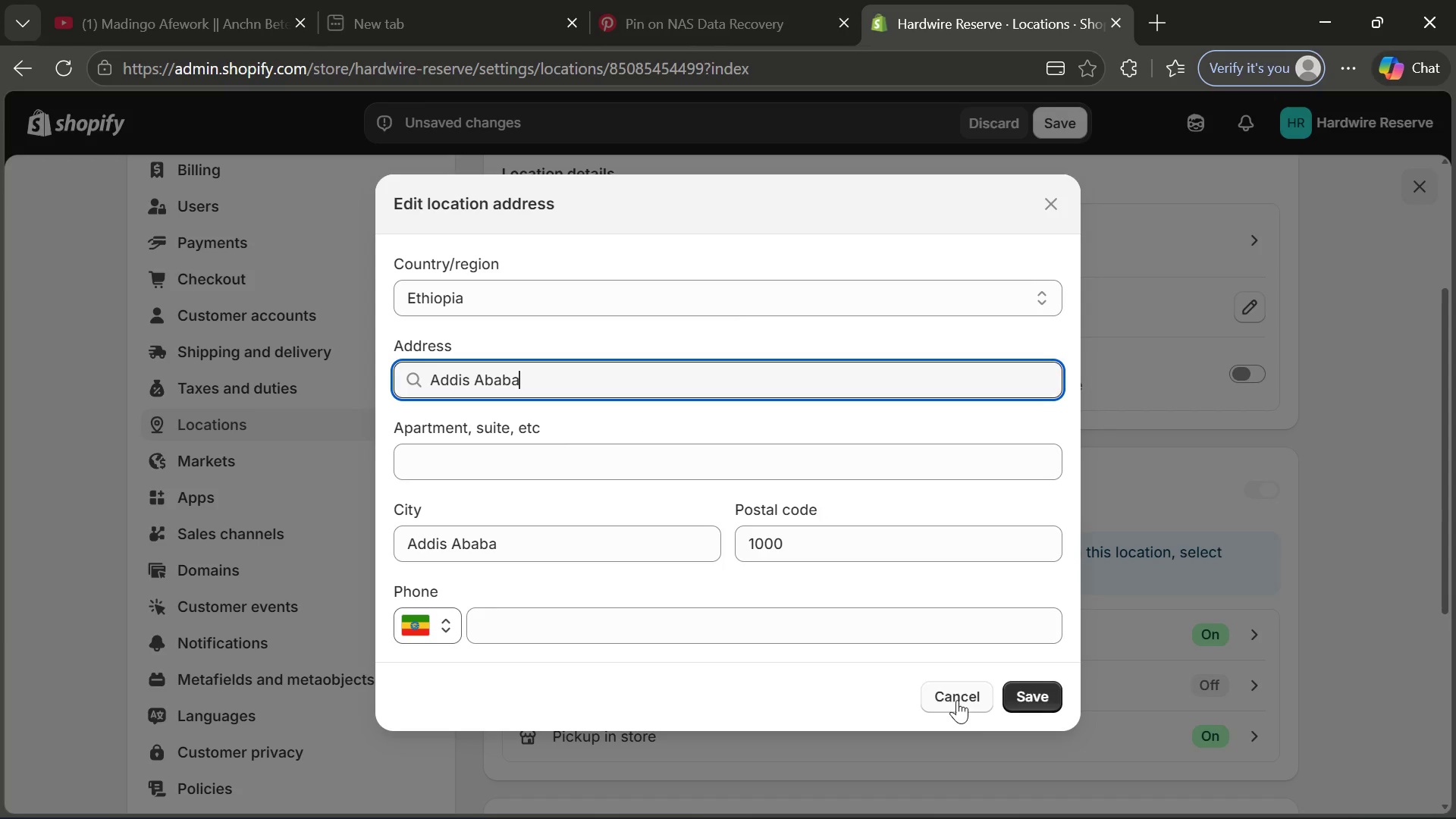 
left_click([1040, 702])
 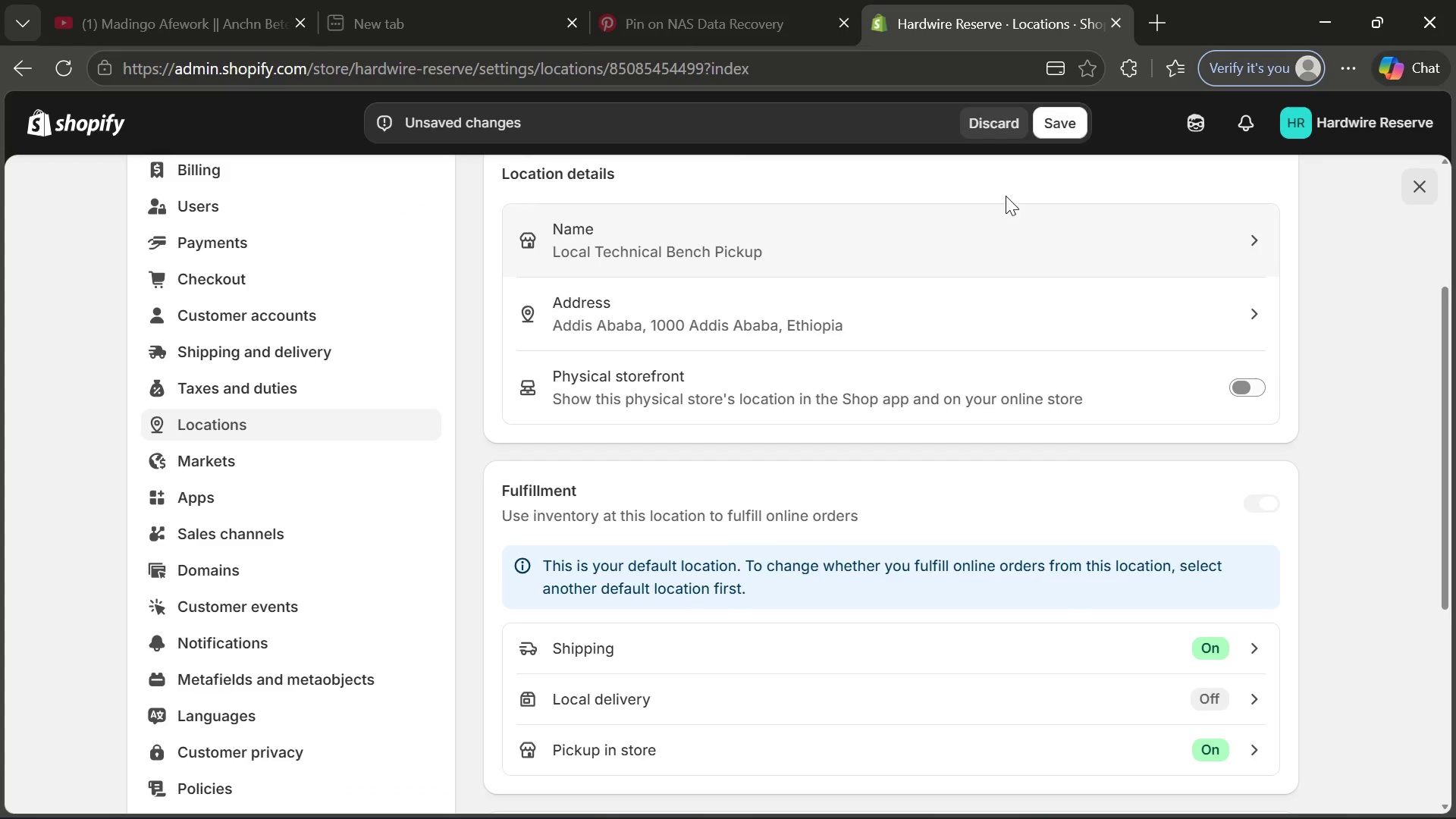 
left_click([1059, 137])
 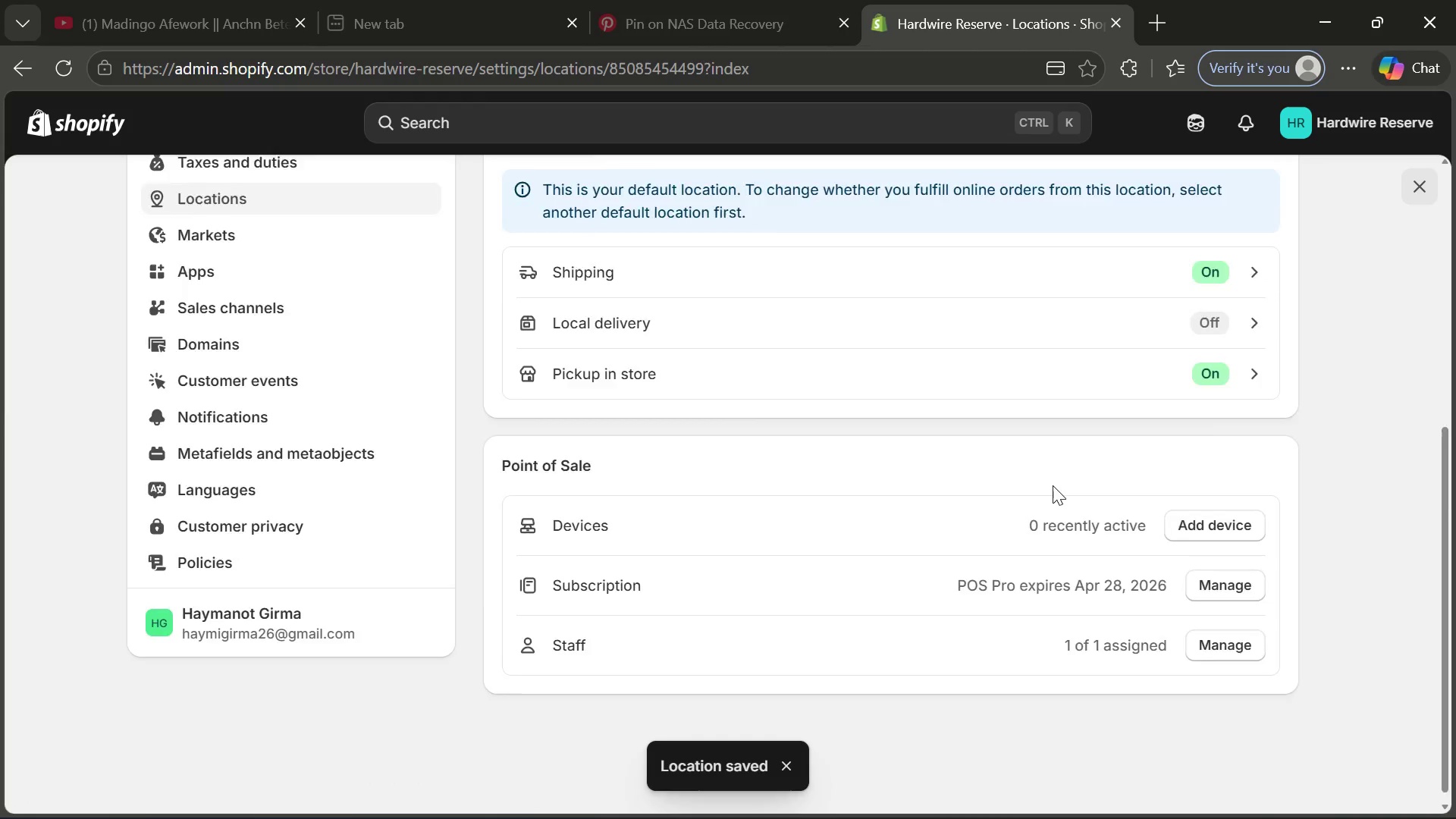 
wait(11.56)
 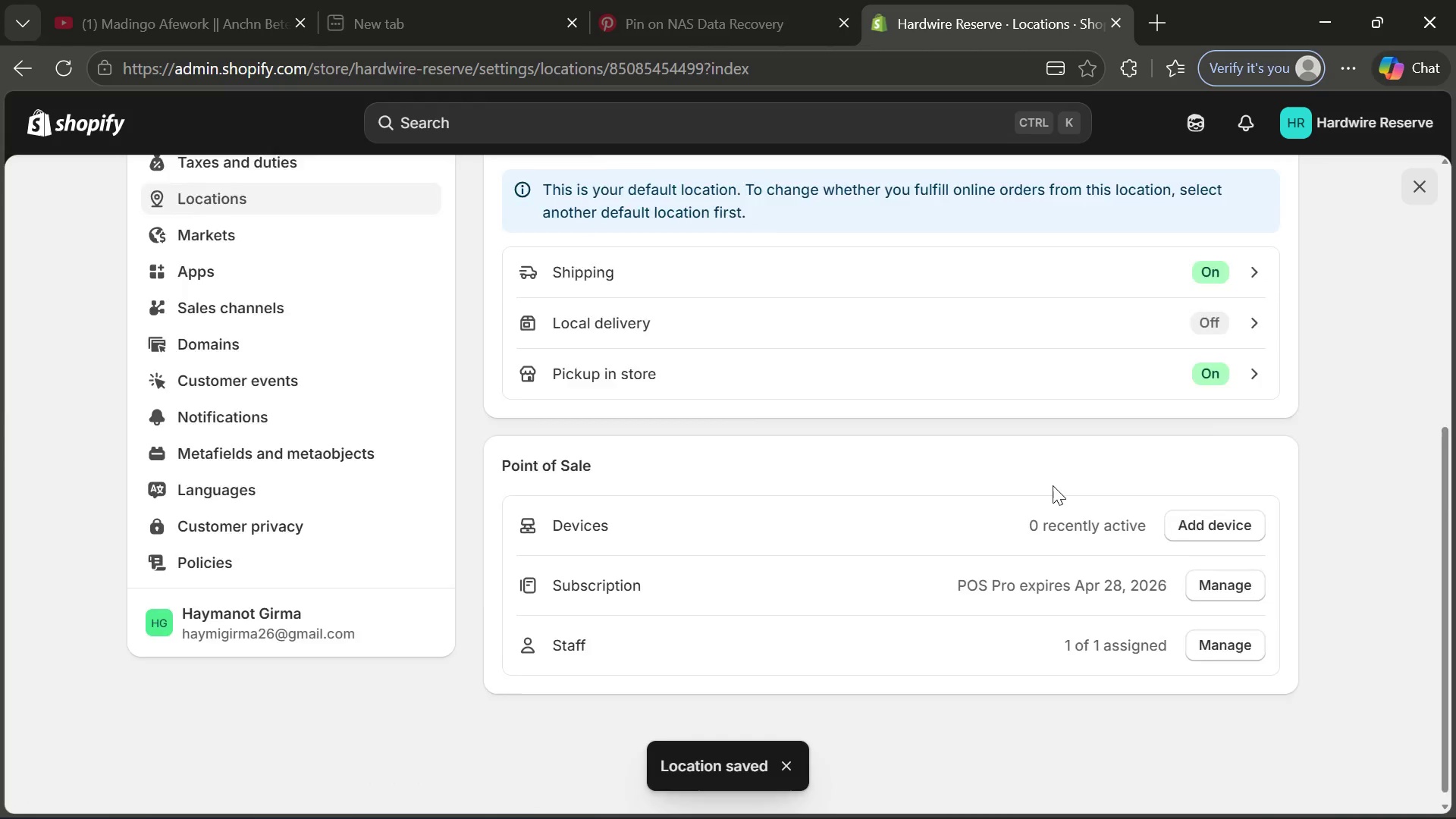 
left_click([102, 133])
 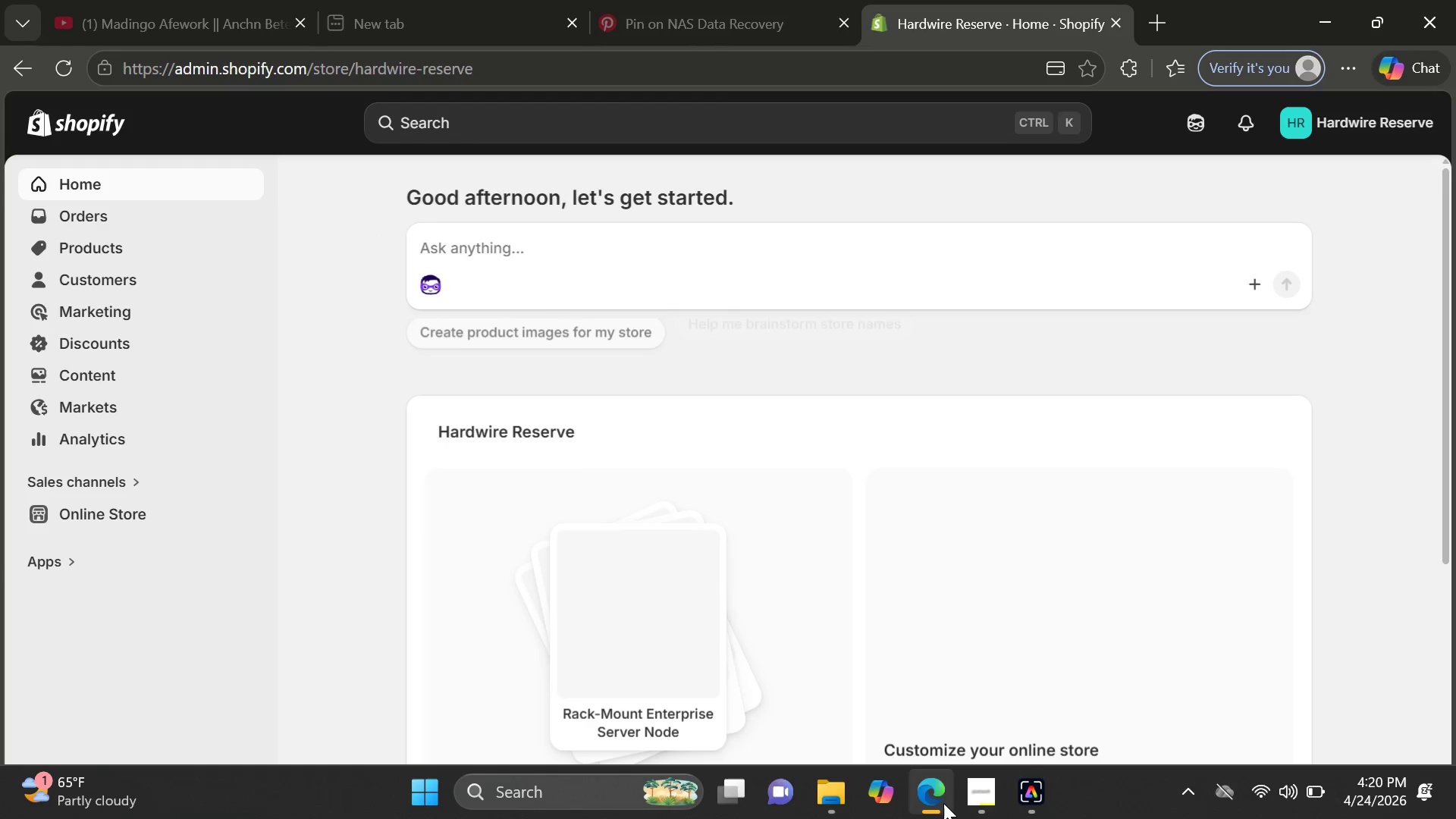 
left_click([987, 792])